 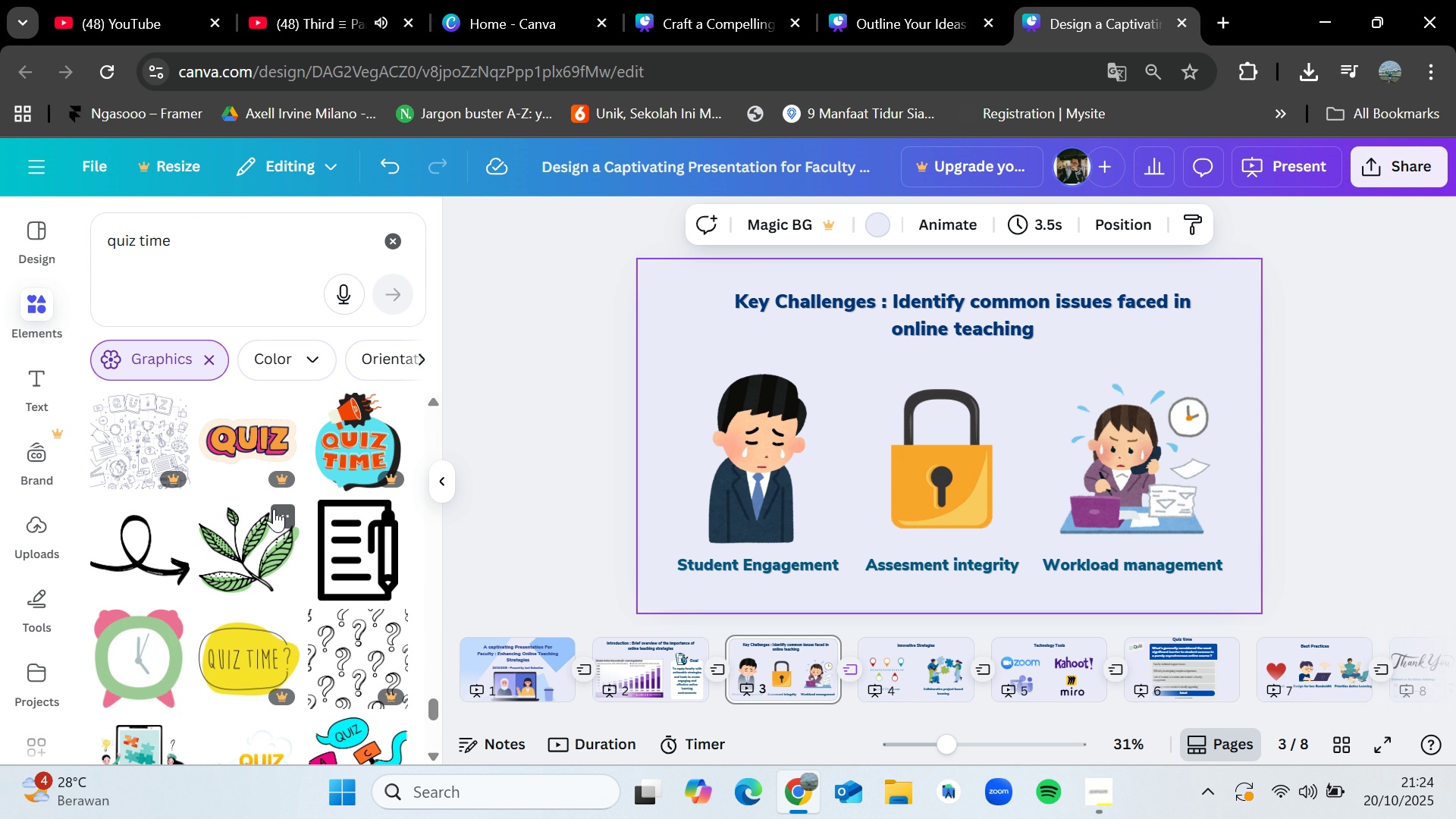 
left_click([389, 240])
 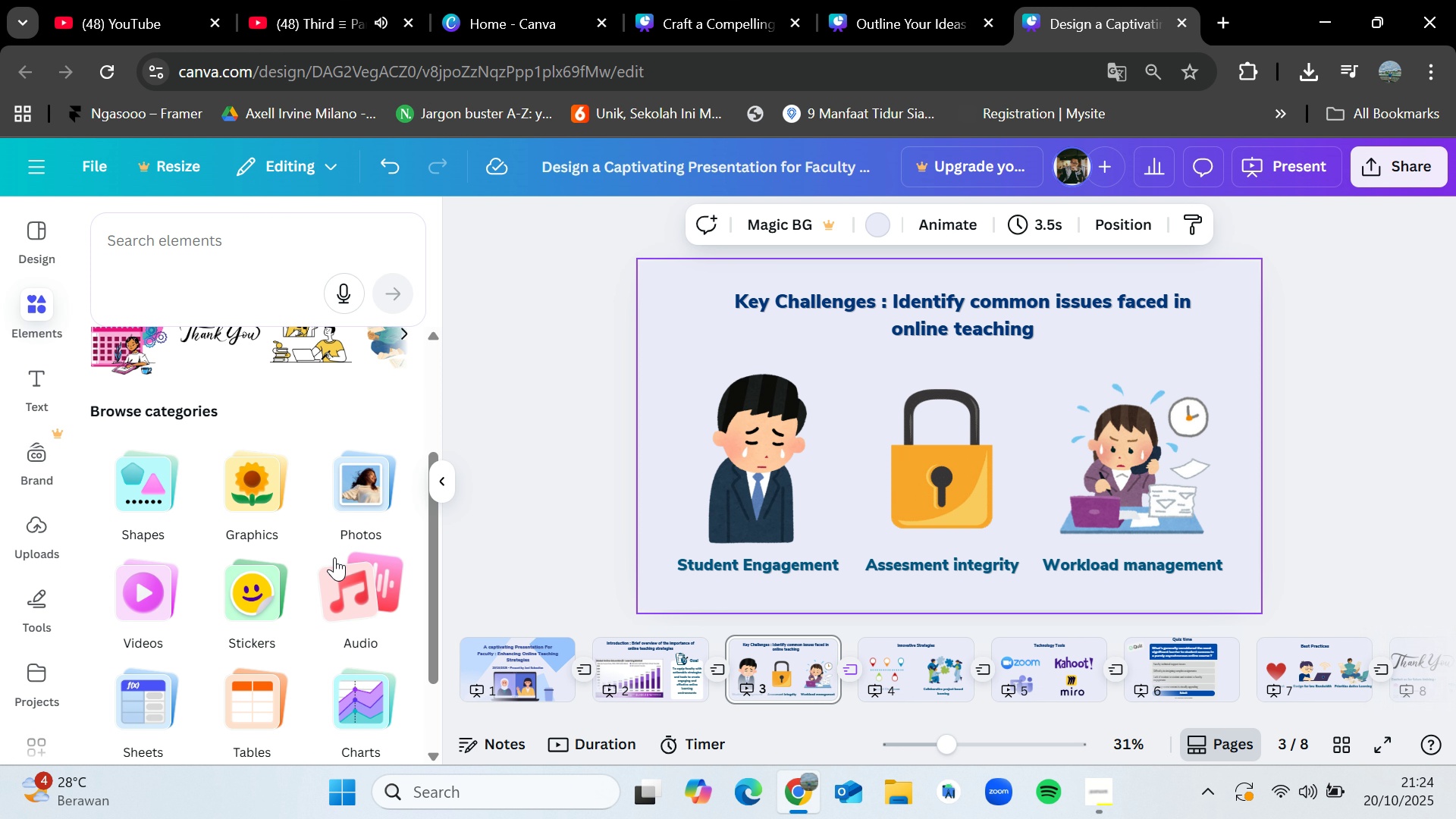 
left_click([262, 468])
 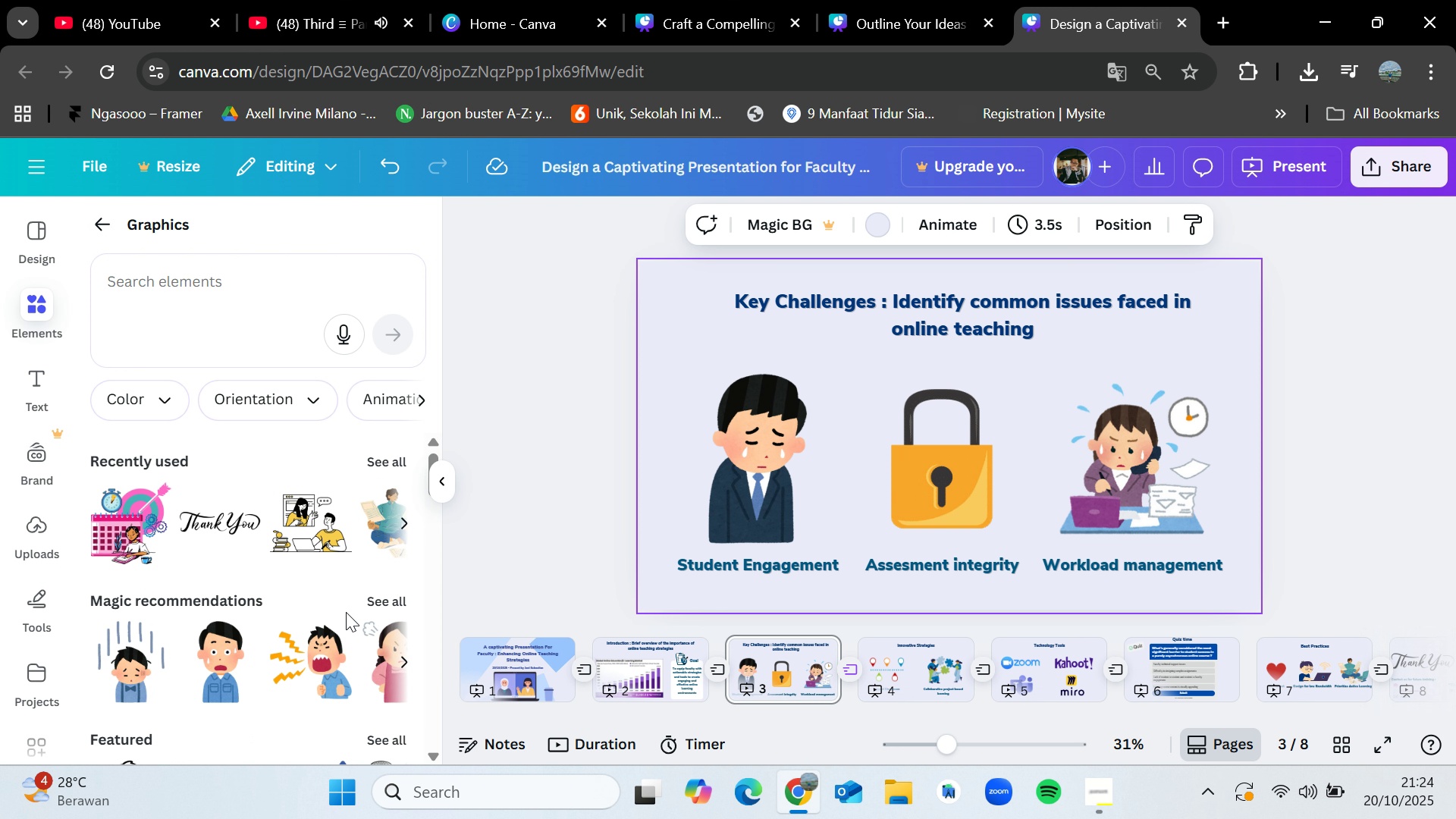 
left_click([381, 598])
 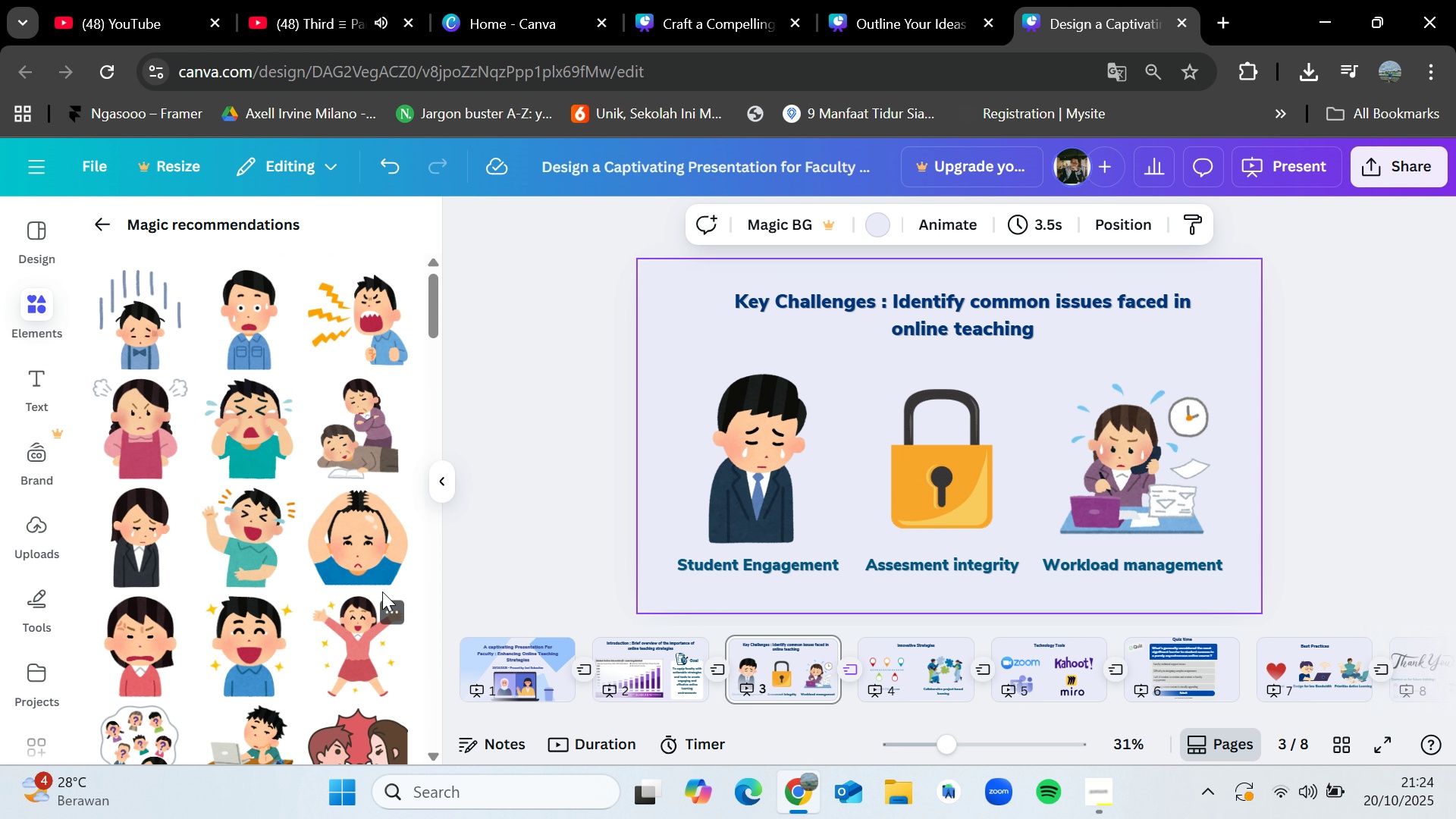 
mouse_move([404, 571])
 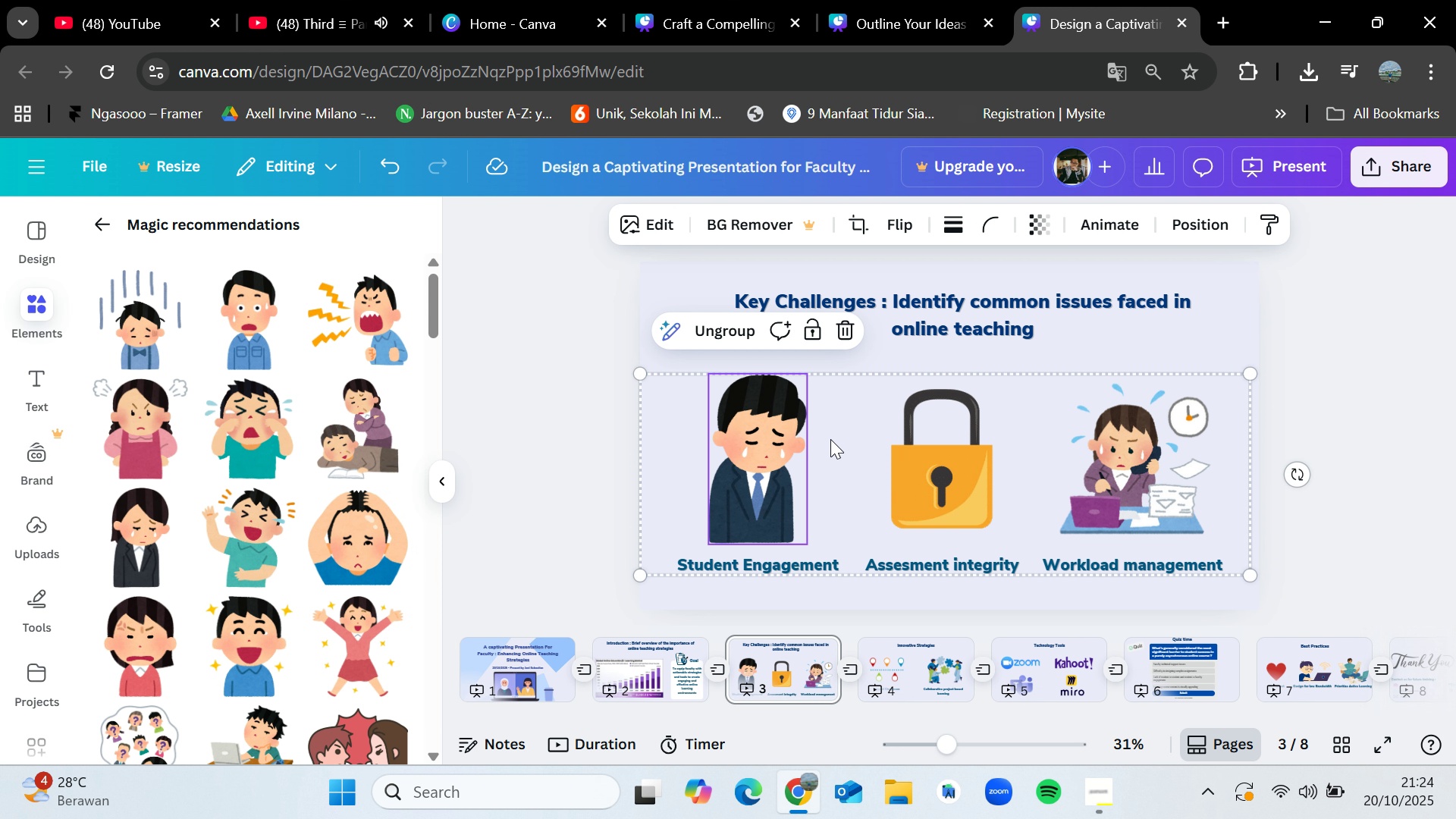 
left_click([726, 320])
 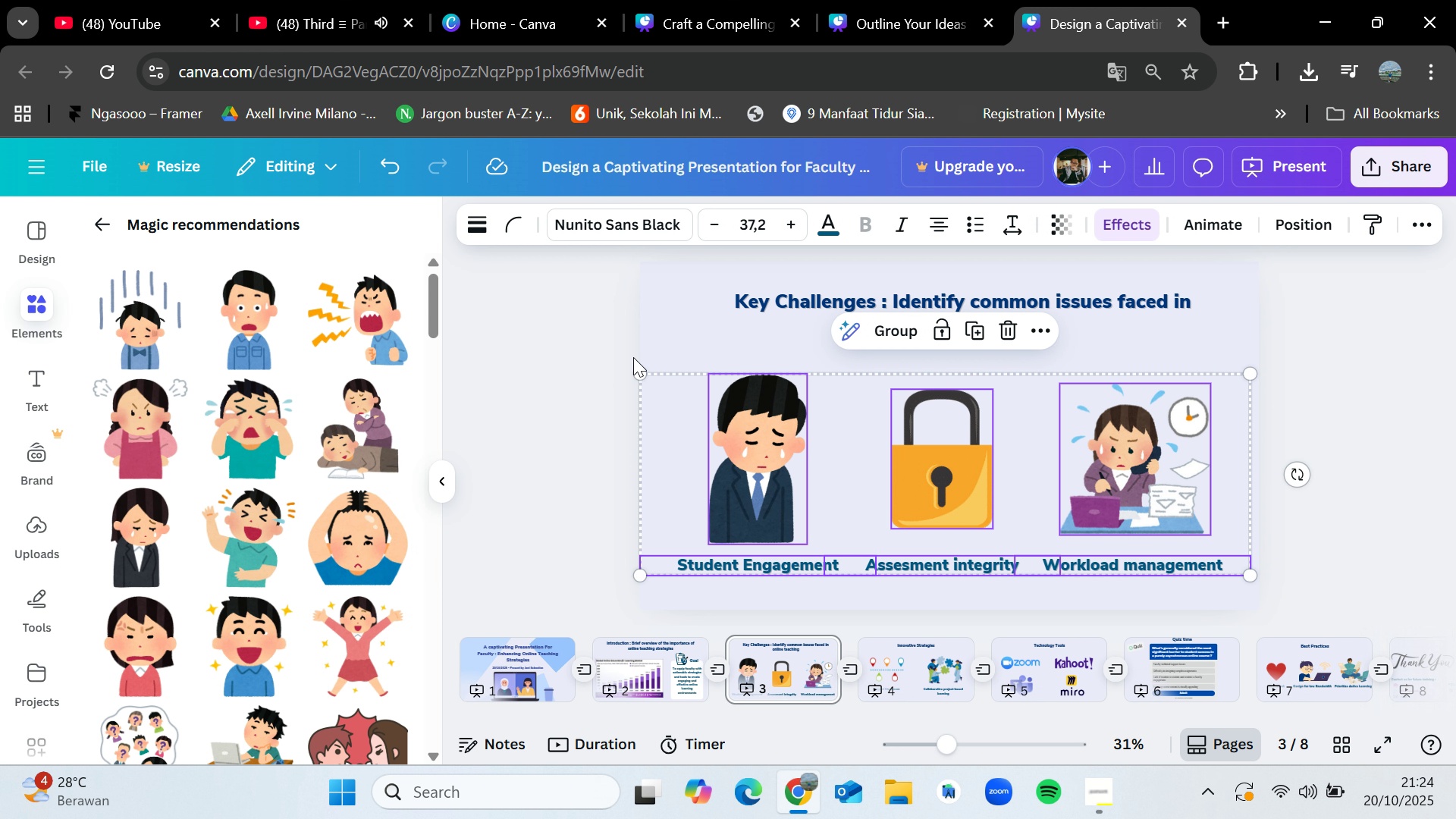 
left_click([513, 339])
 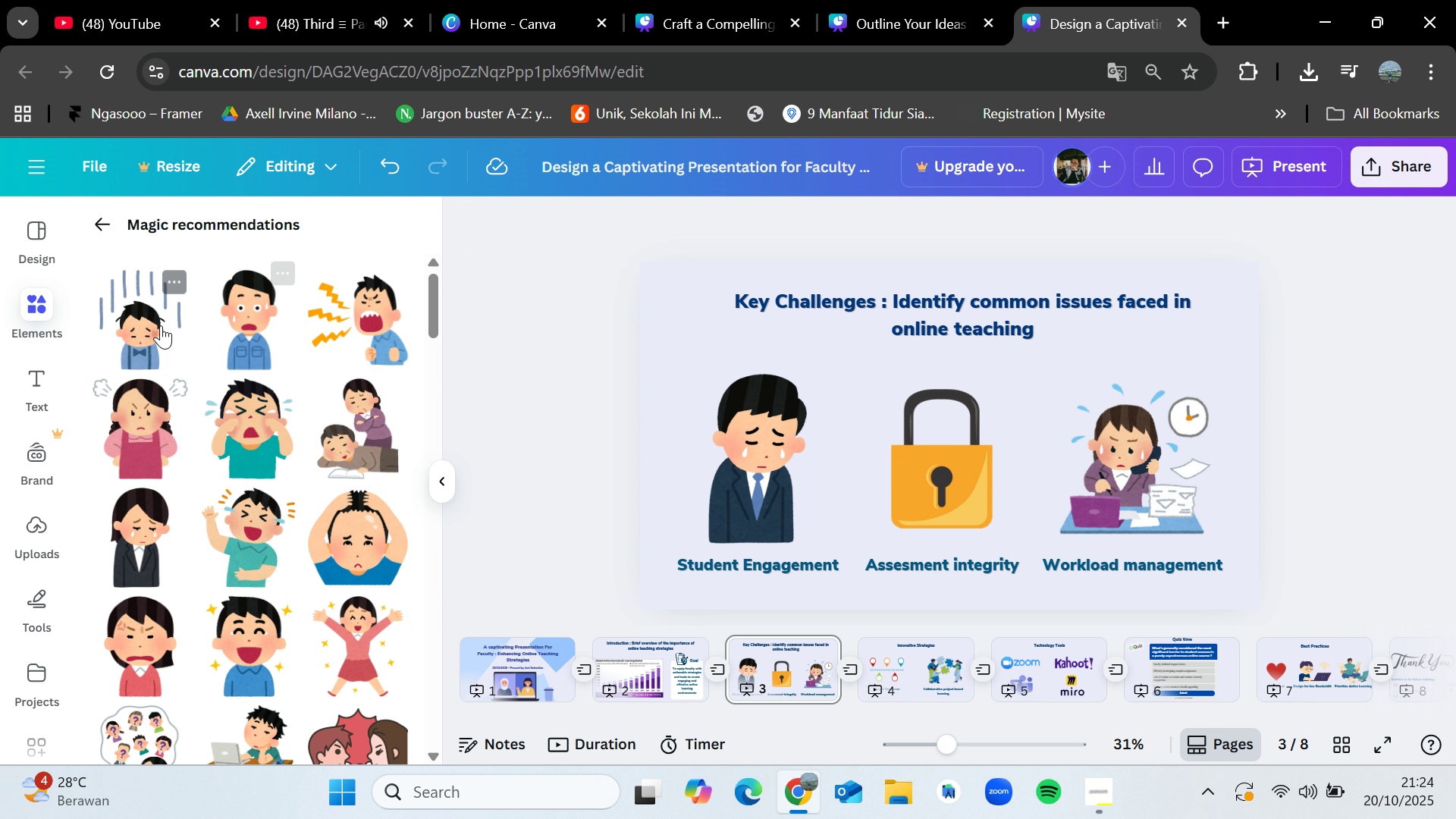 
left_click_drag(start_coordinate=[159, 325], to_coordinate=[765, 442])
 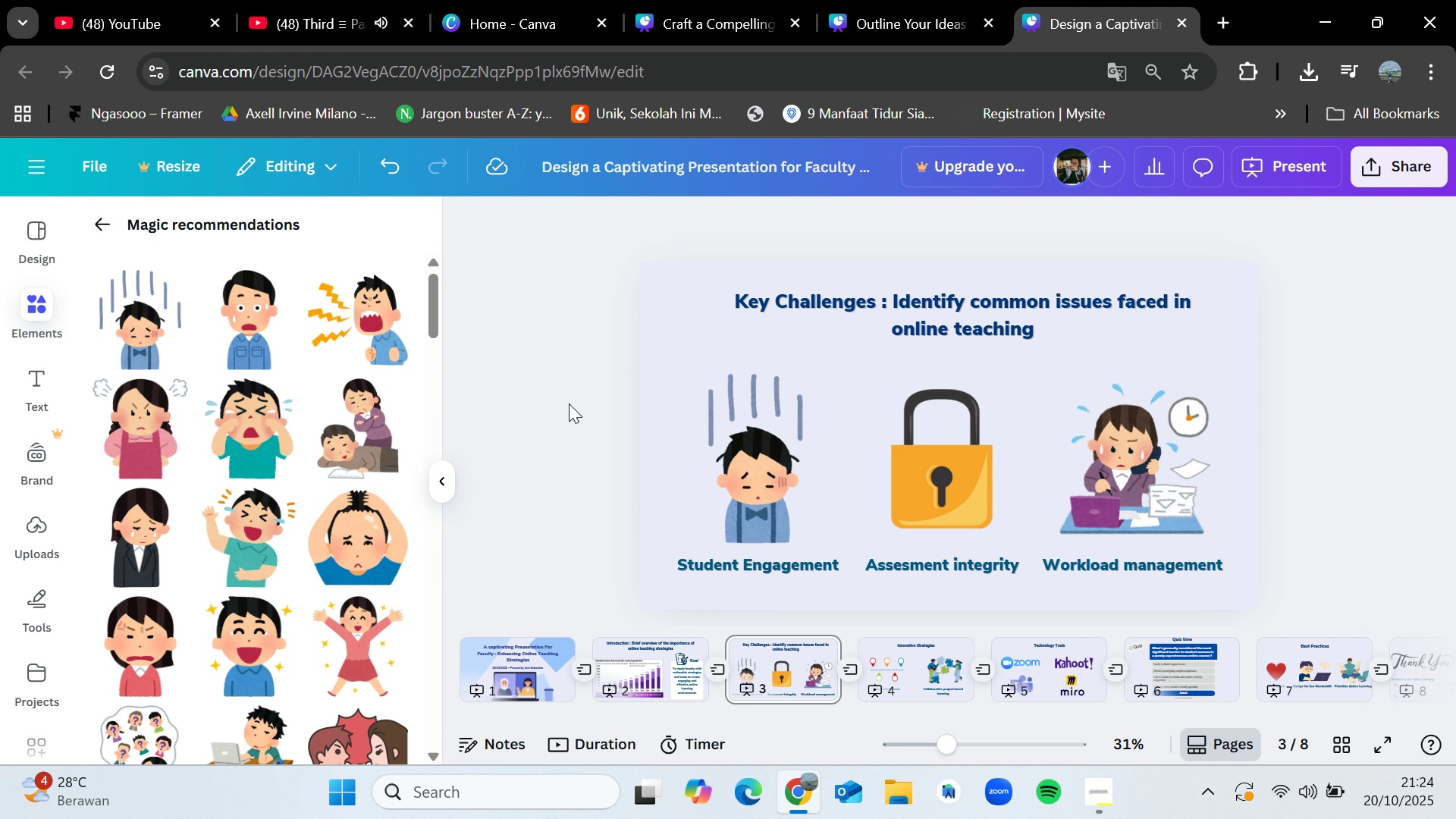 
left_click([550, 394])
 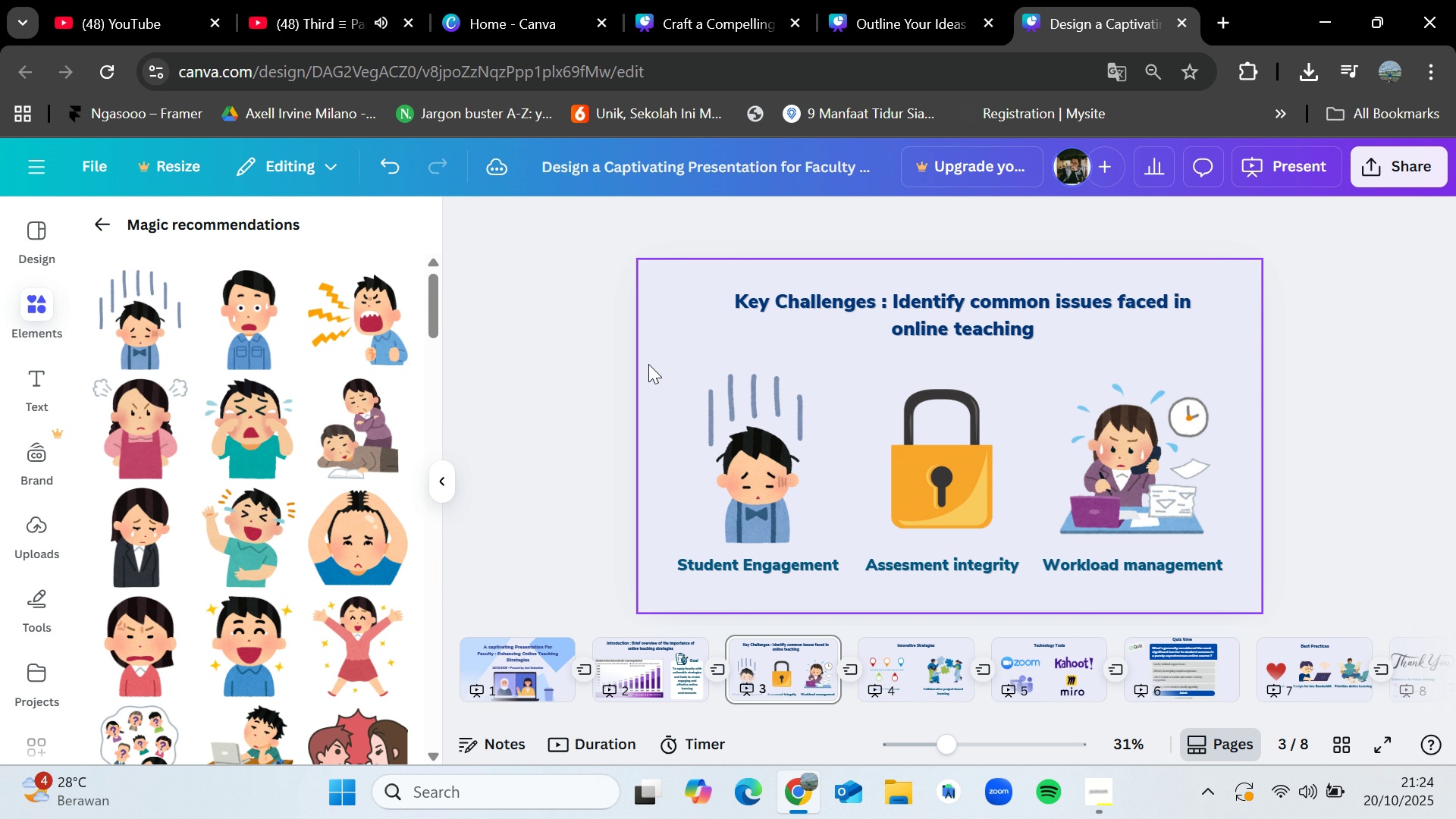 
left_click_drag(start_coordinate=[671, 358], to_coordinate=[1294, 573])
 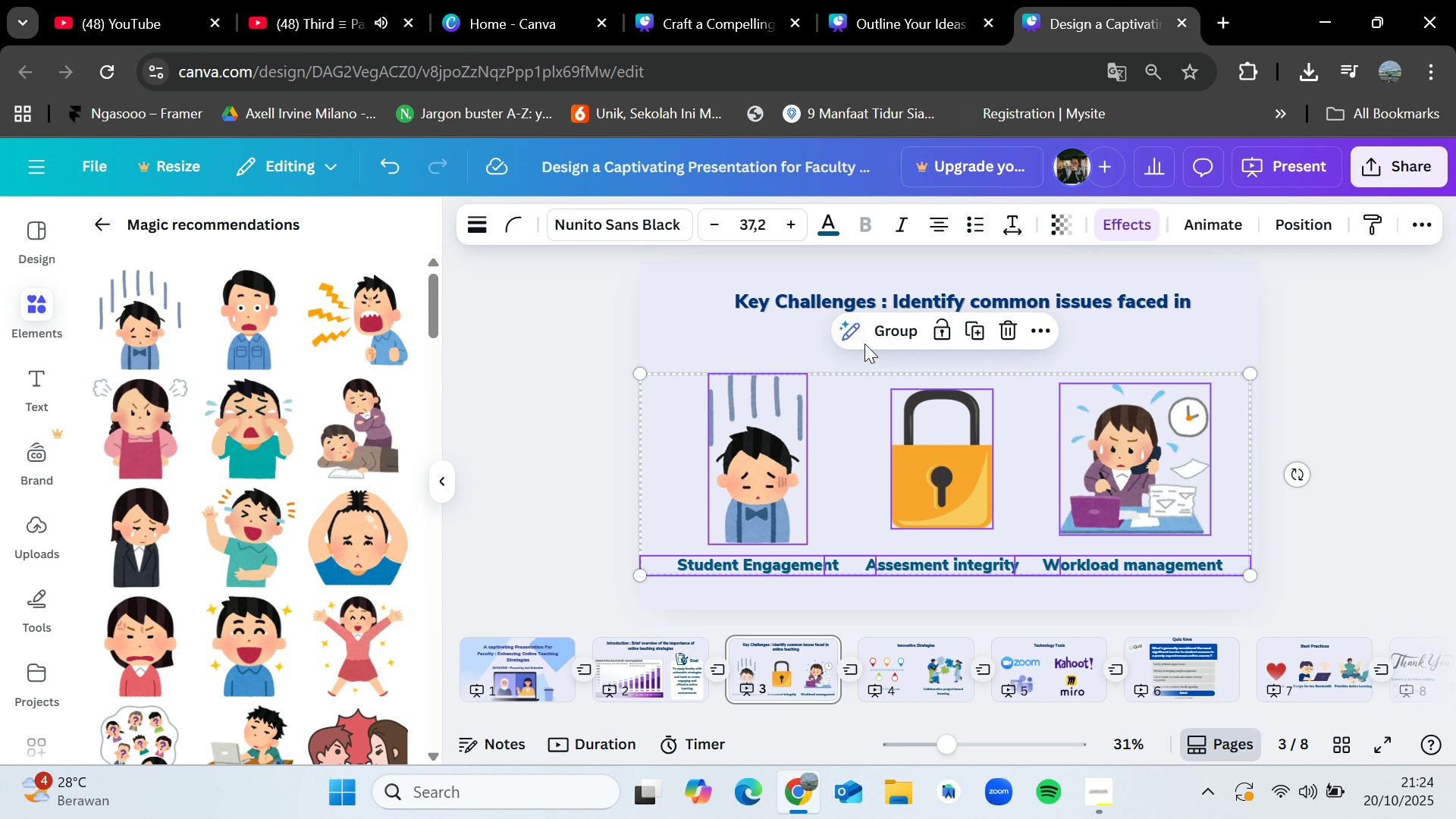 
left_click([890, 336])
 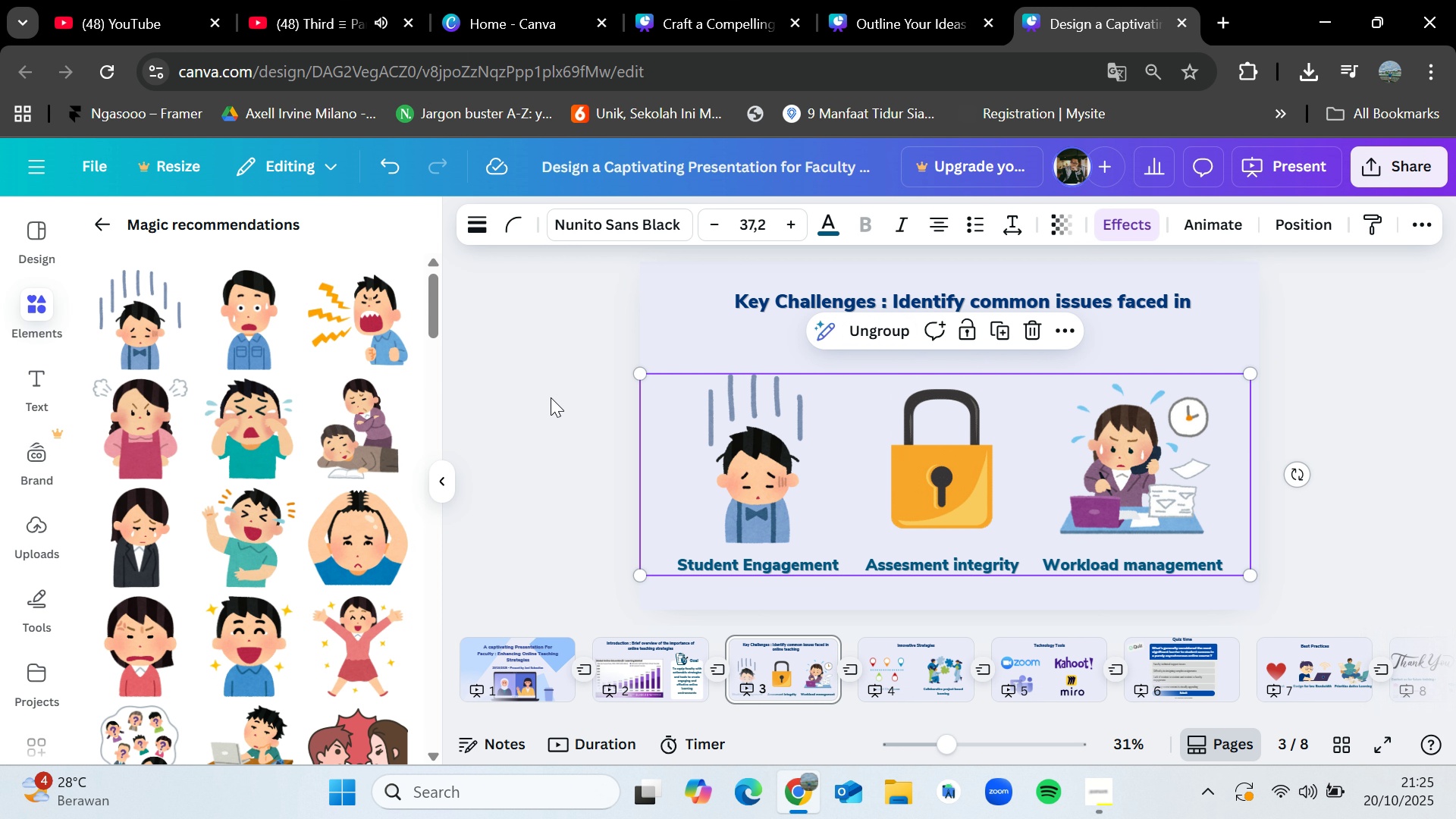 
left_click([508, 398])
 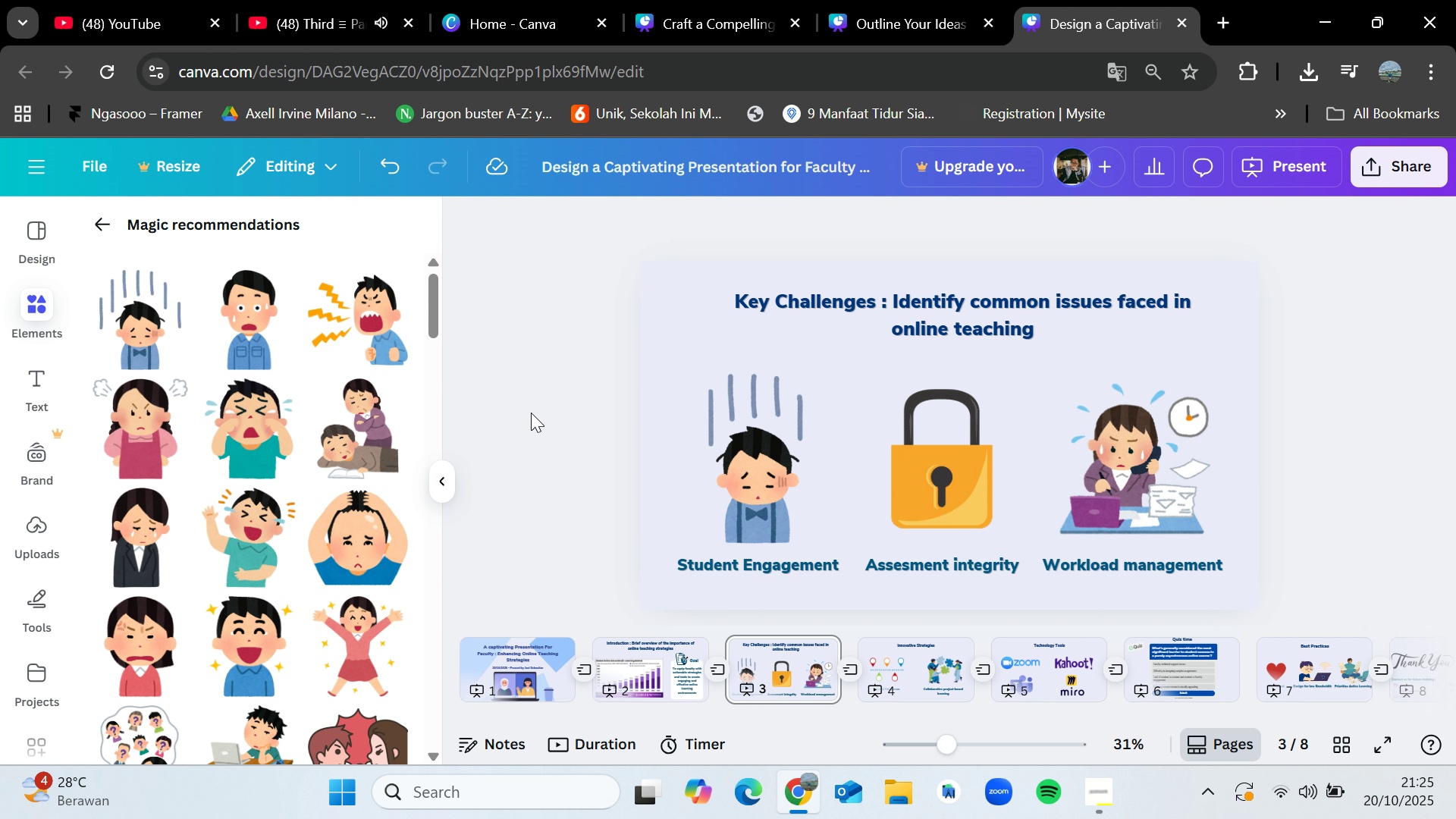 
left_click([96, 223])
 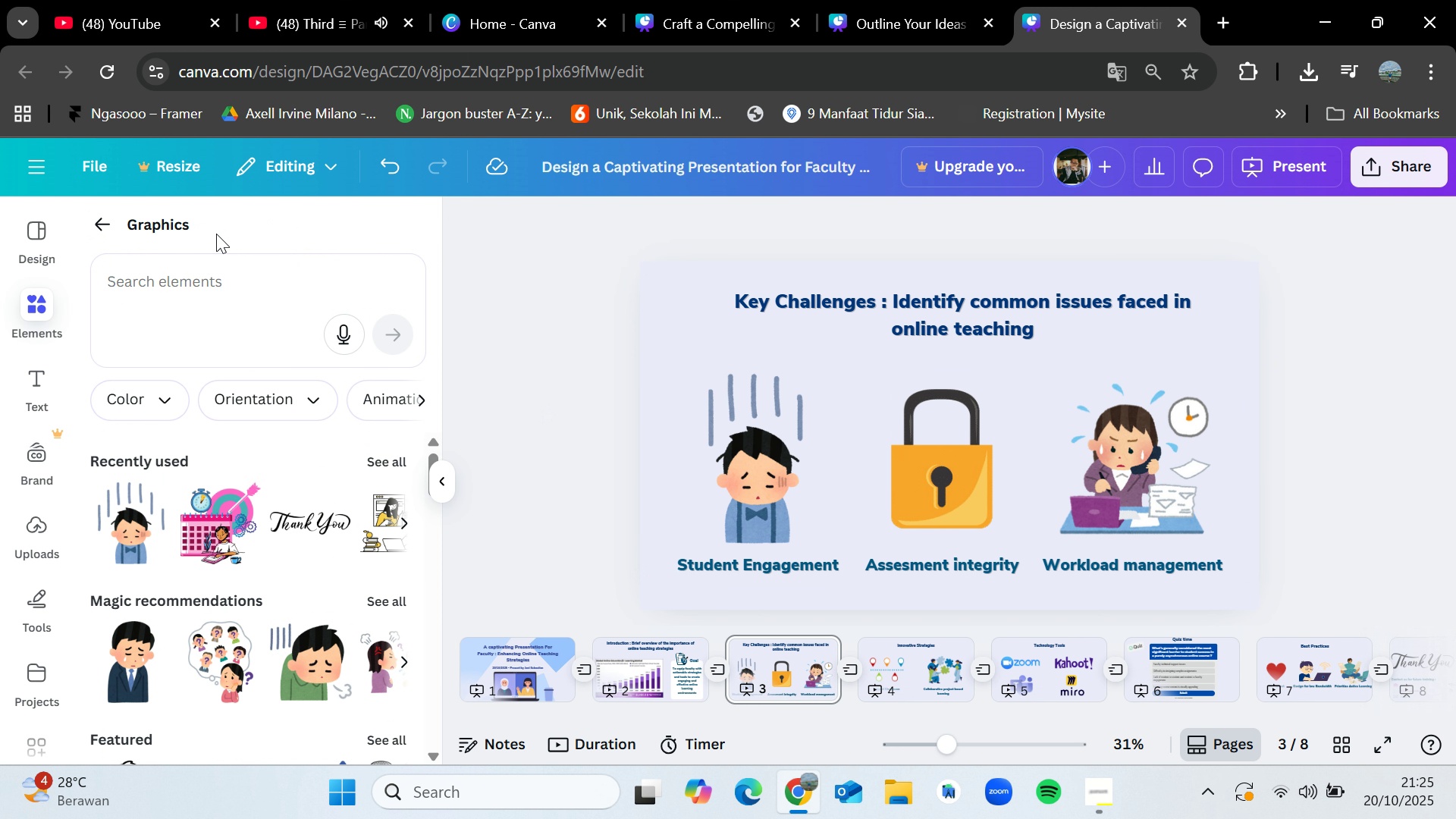 
left_click([226, 281])
 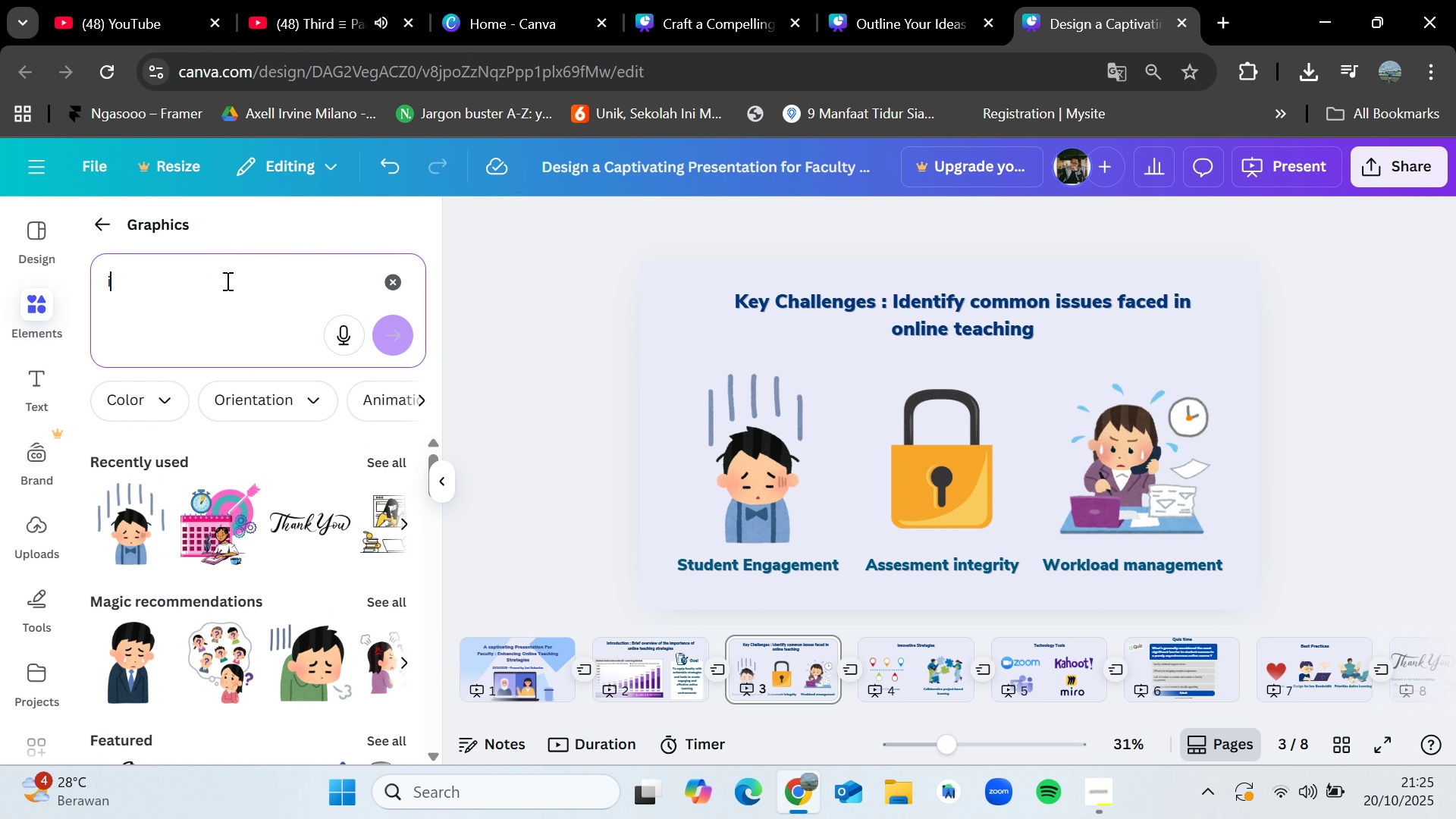 
type(integr)
 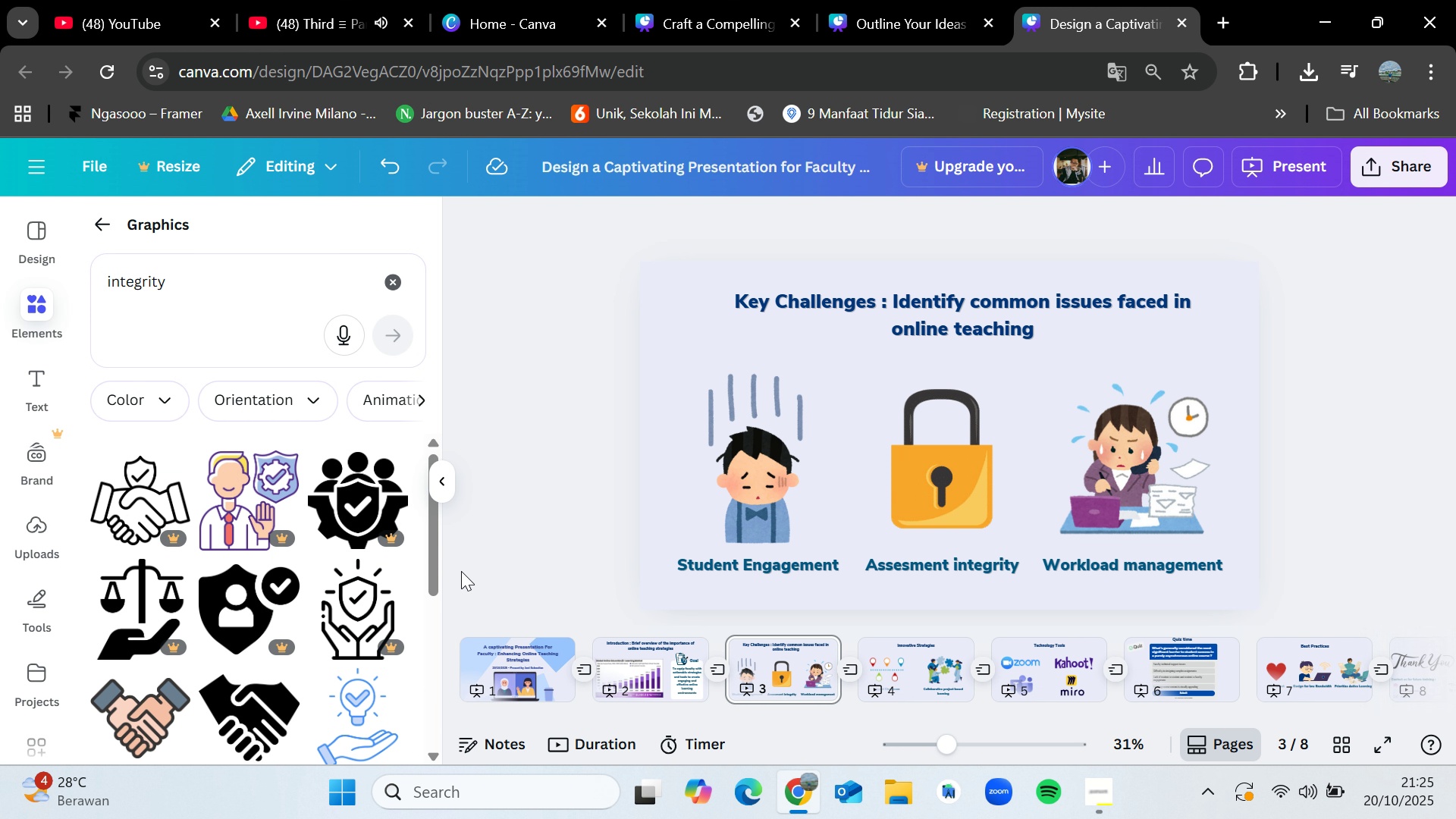 
scroll: coordinate [281, 556], scroll_direction: down, amount: 5.0
 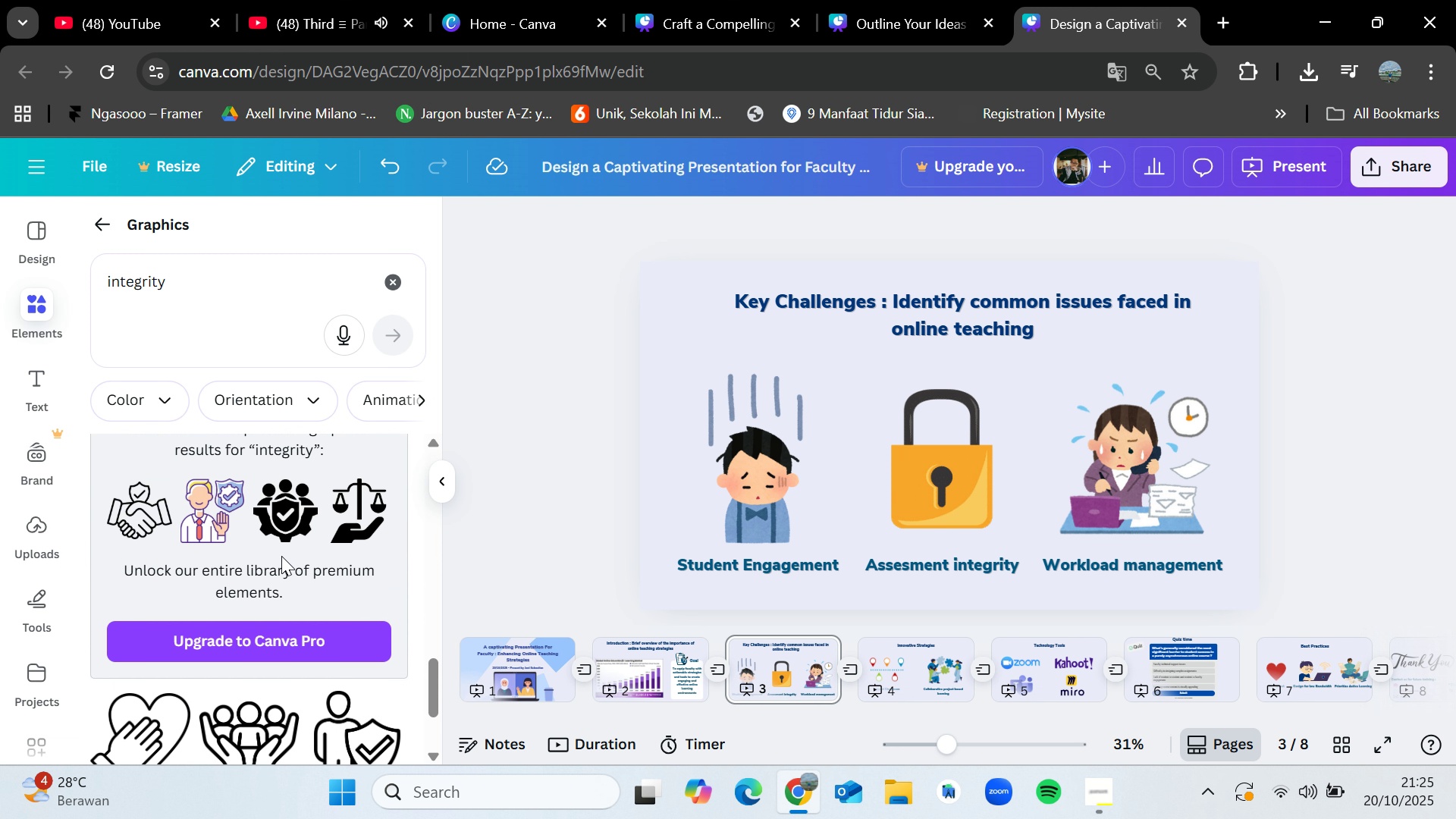 
scroll: coordinate [281, 556], scroll_direction: down, amount: 4.0
 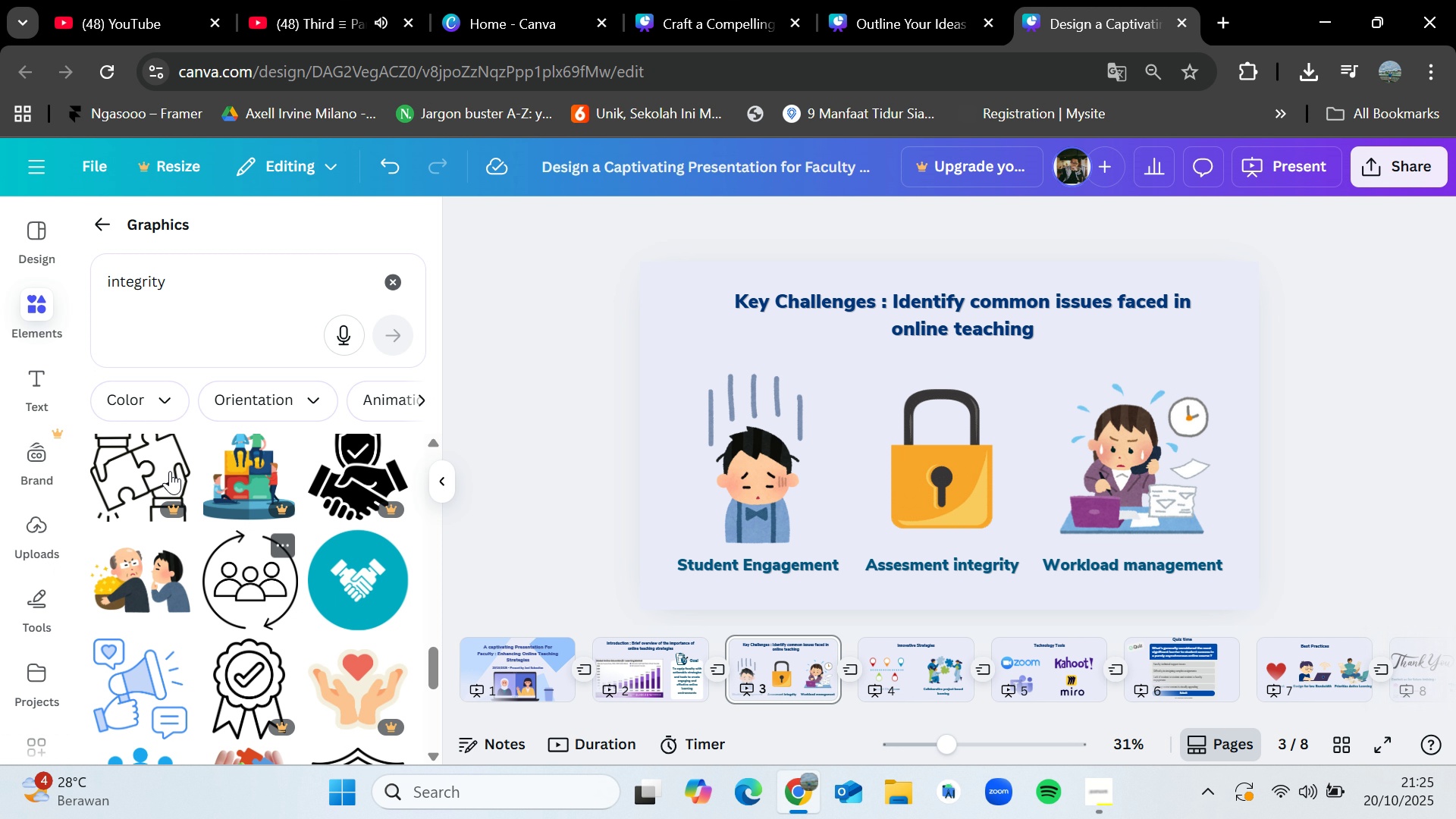 
wait(11.15)
 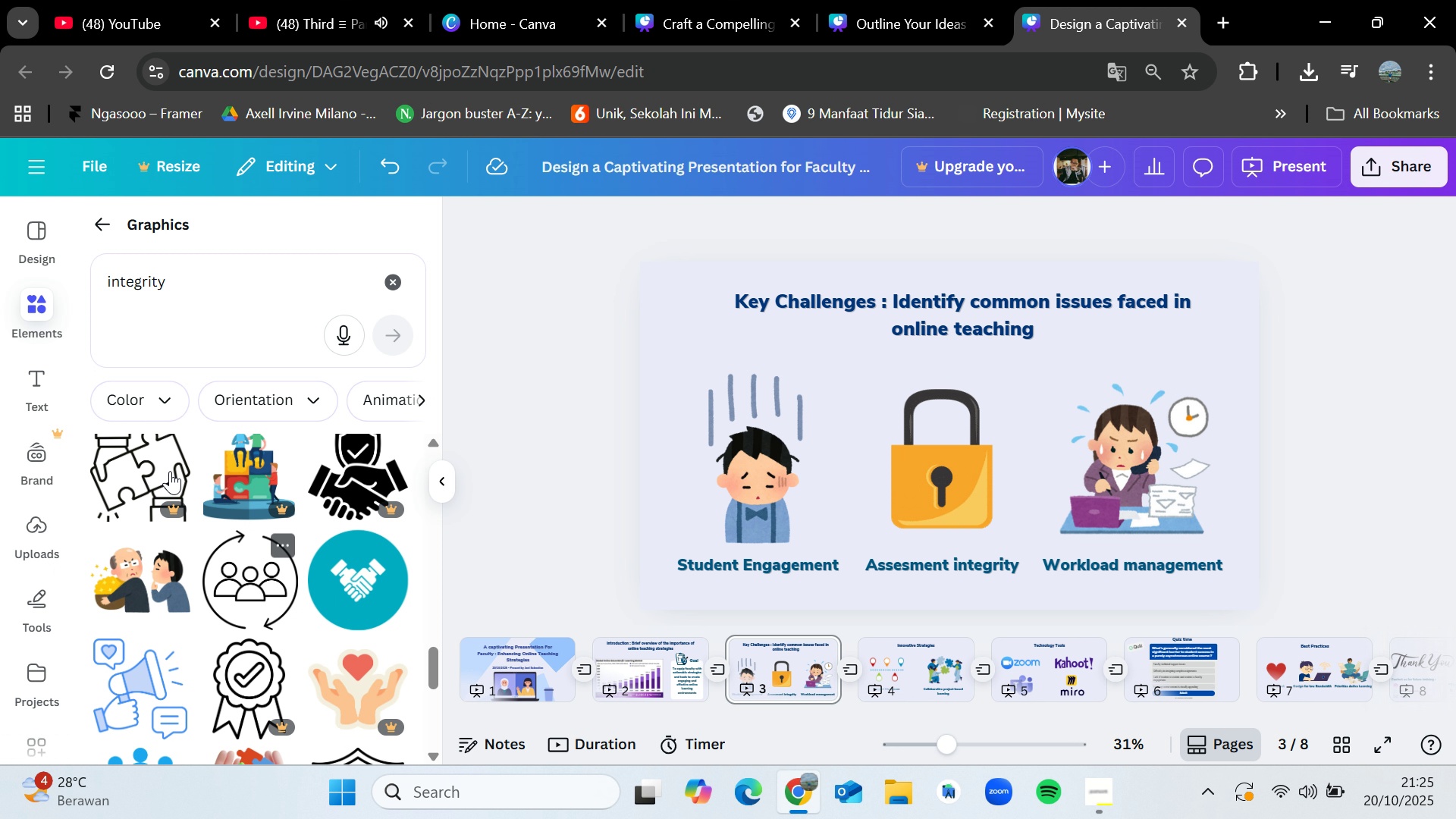 
left_click([529, 668])
 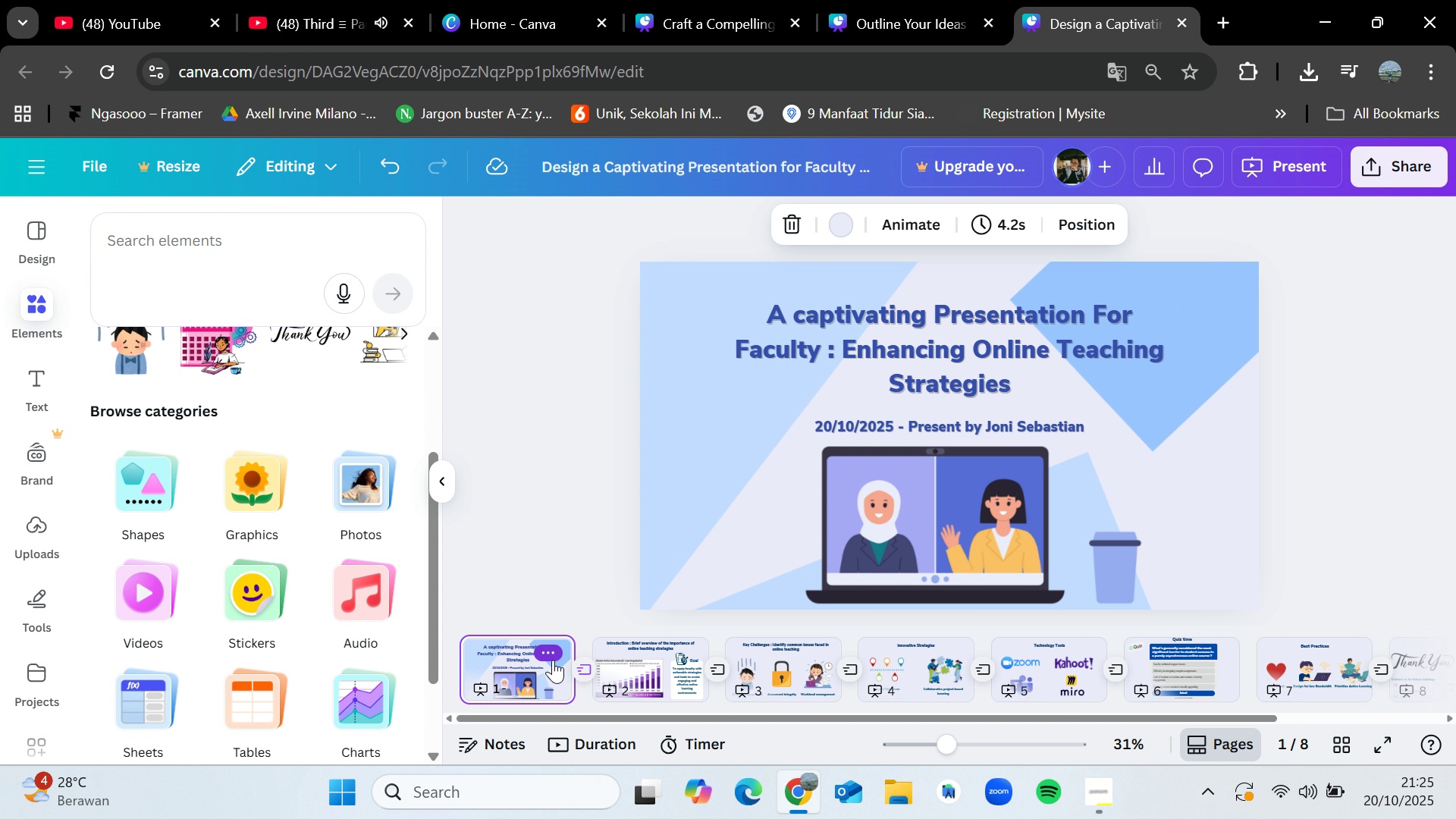 
wait(5.09)
 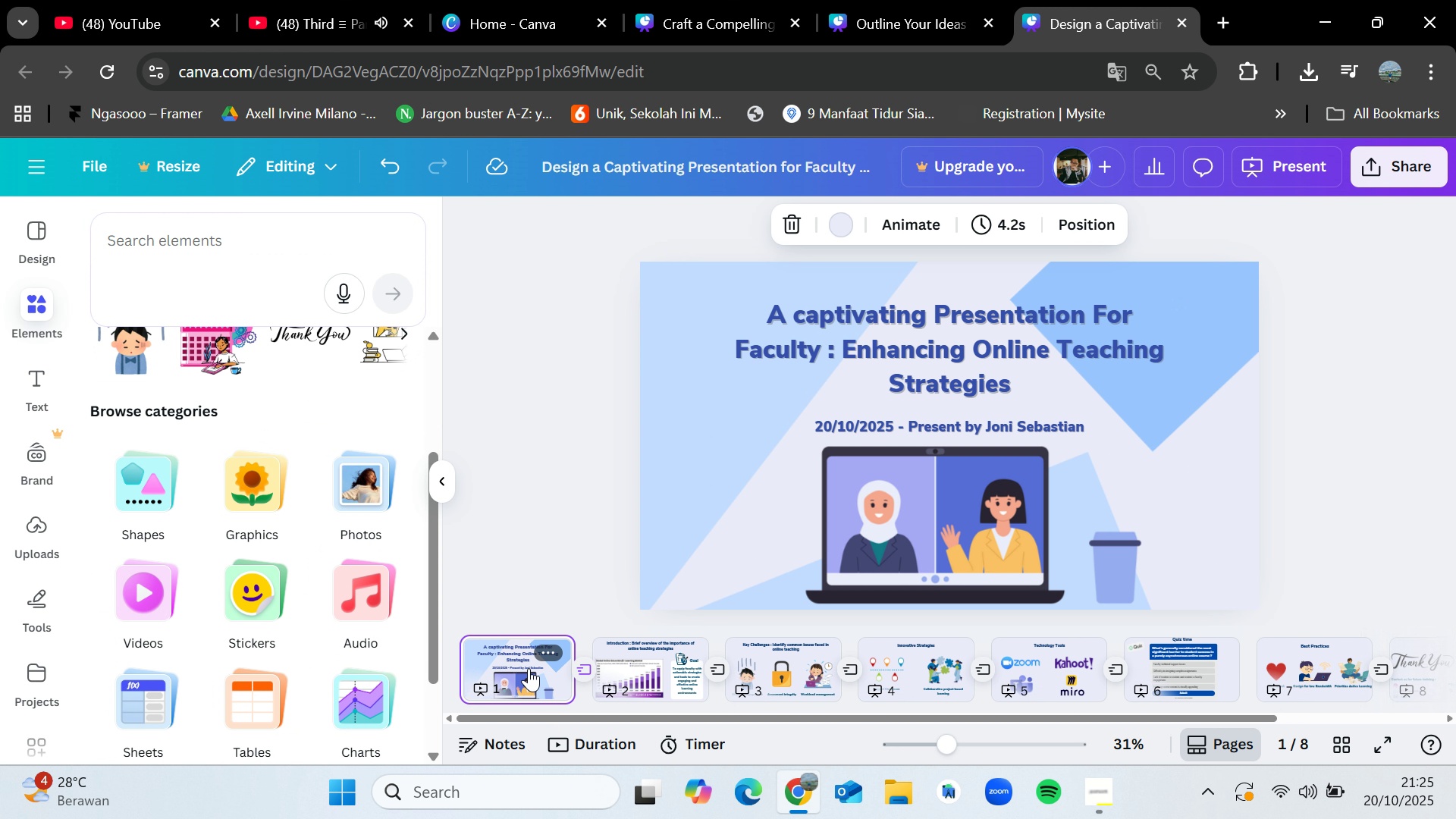 
left_click([963, 416])
 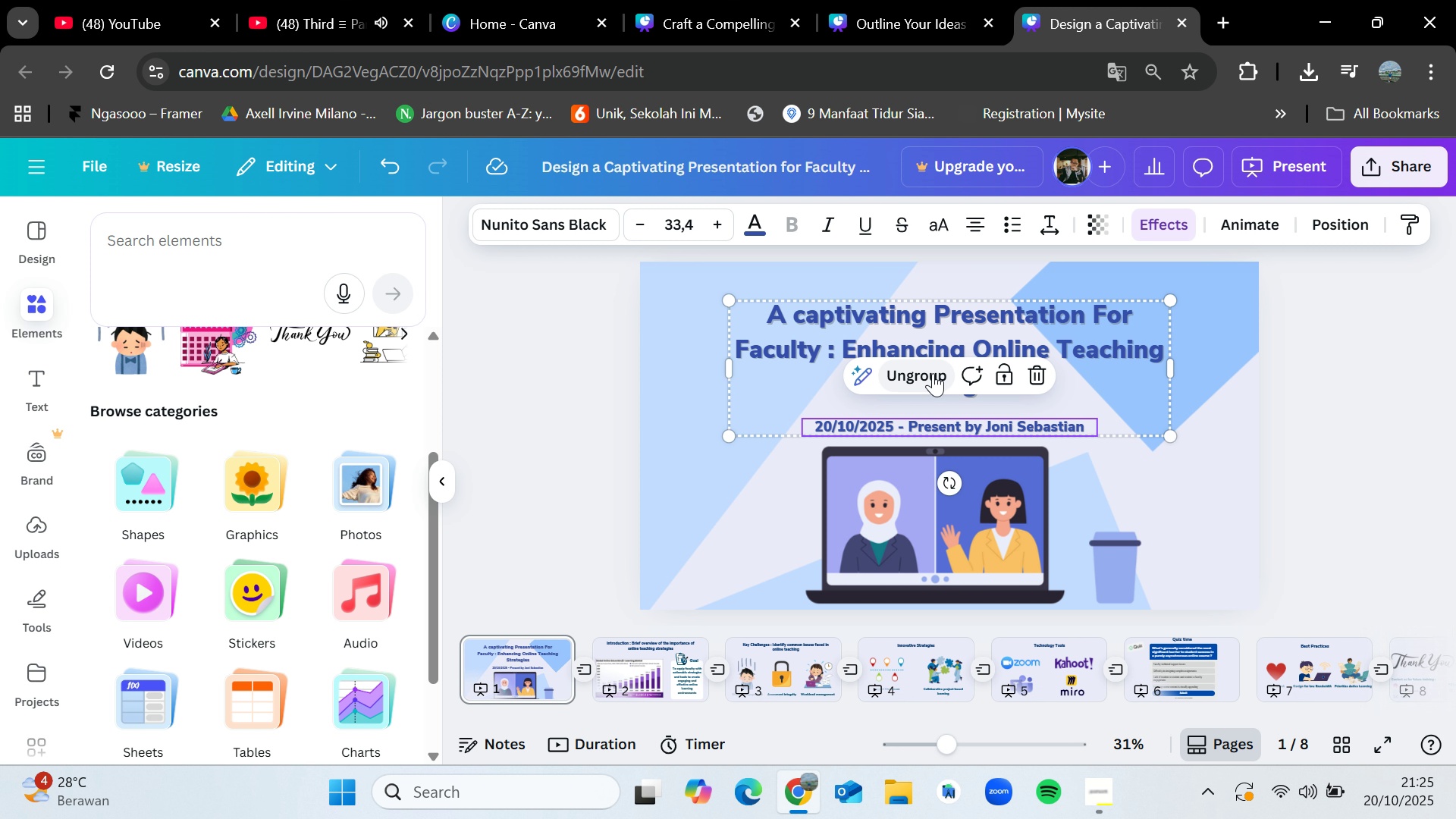 
left_click([926, 379])
 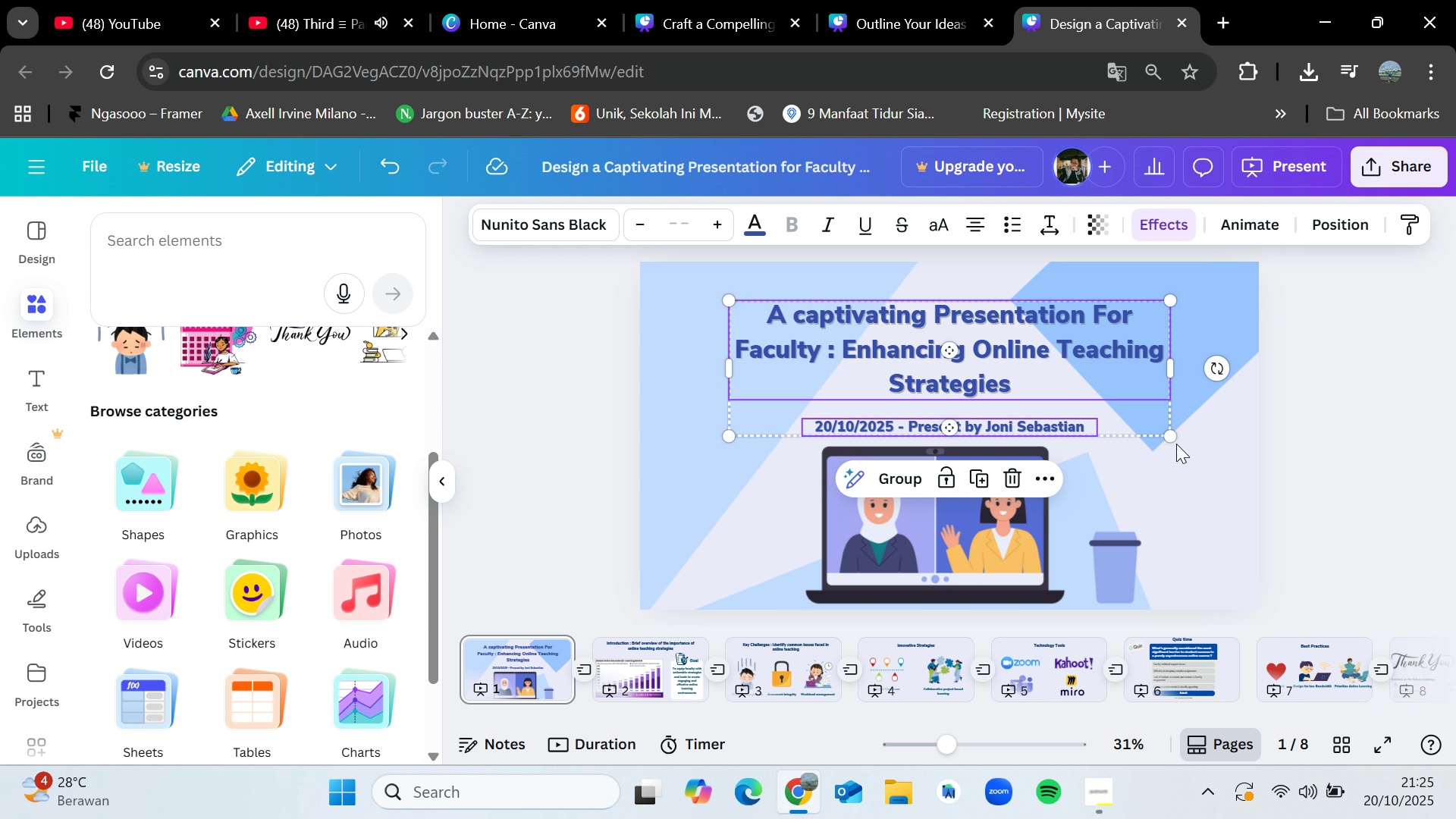 
left_click([1451, 460])
 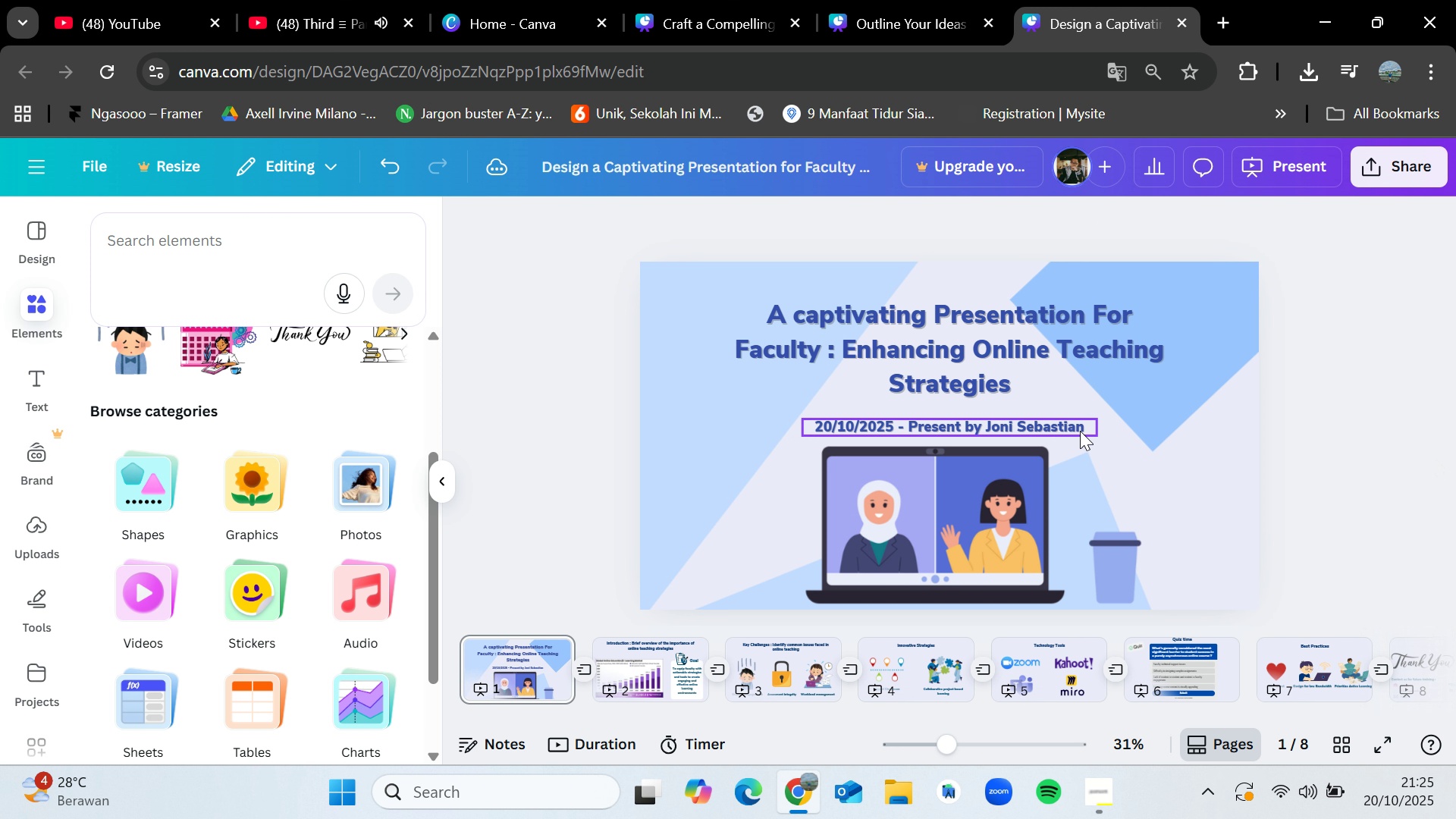 
left_click_drag(start_coordinate=[1079, 431], to_coordinate=[1078, 423])
 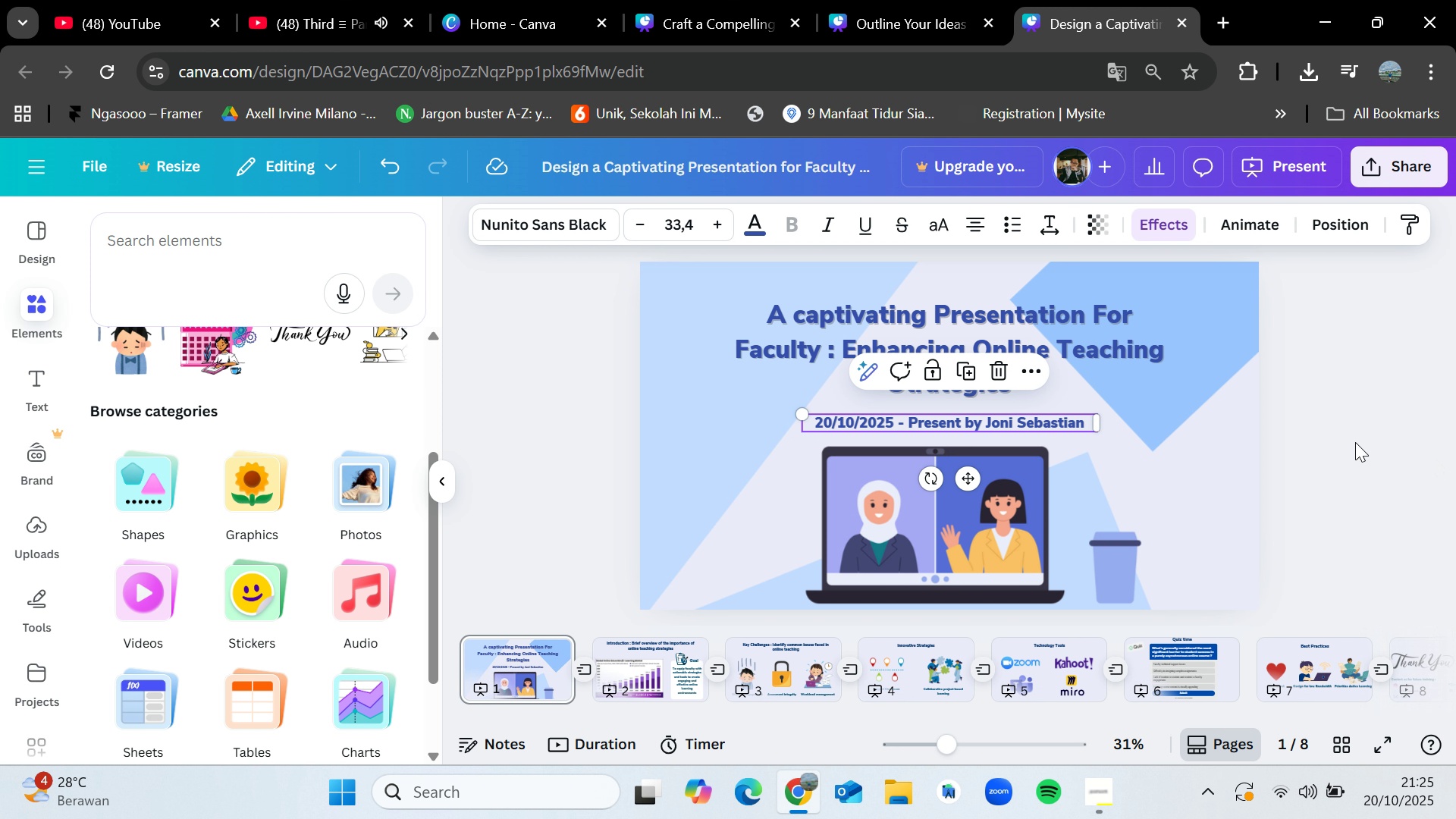 
left_click([1373, 444])
 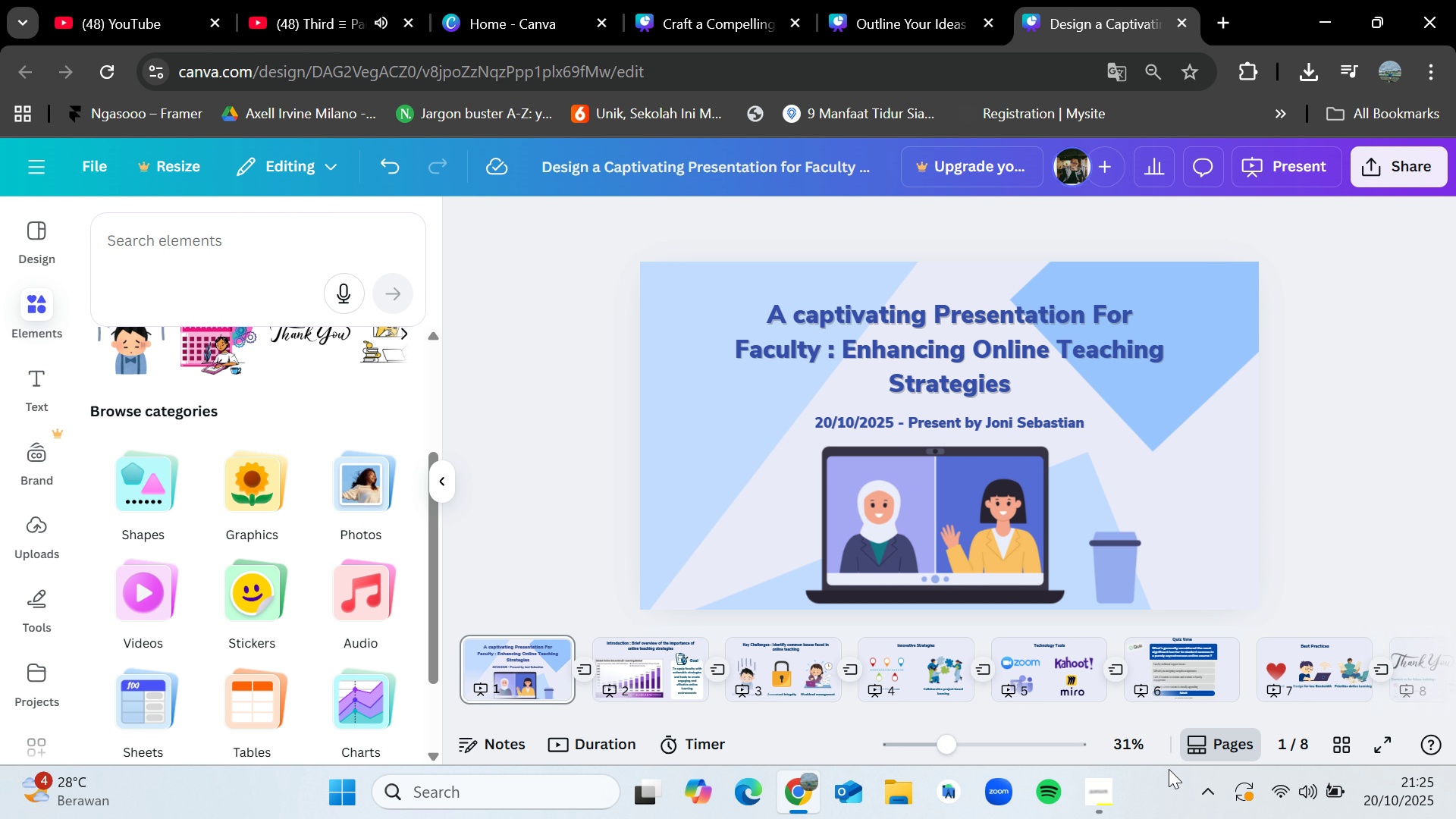 
wait(14.1)
 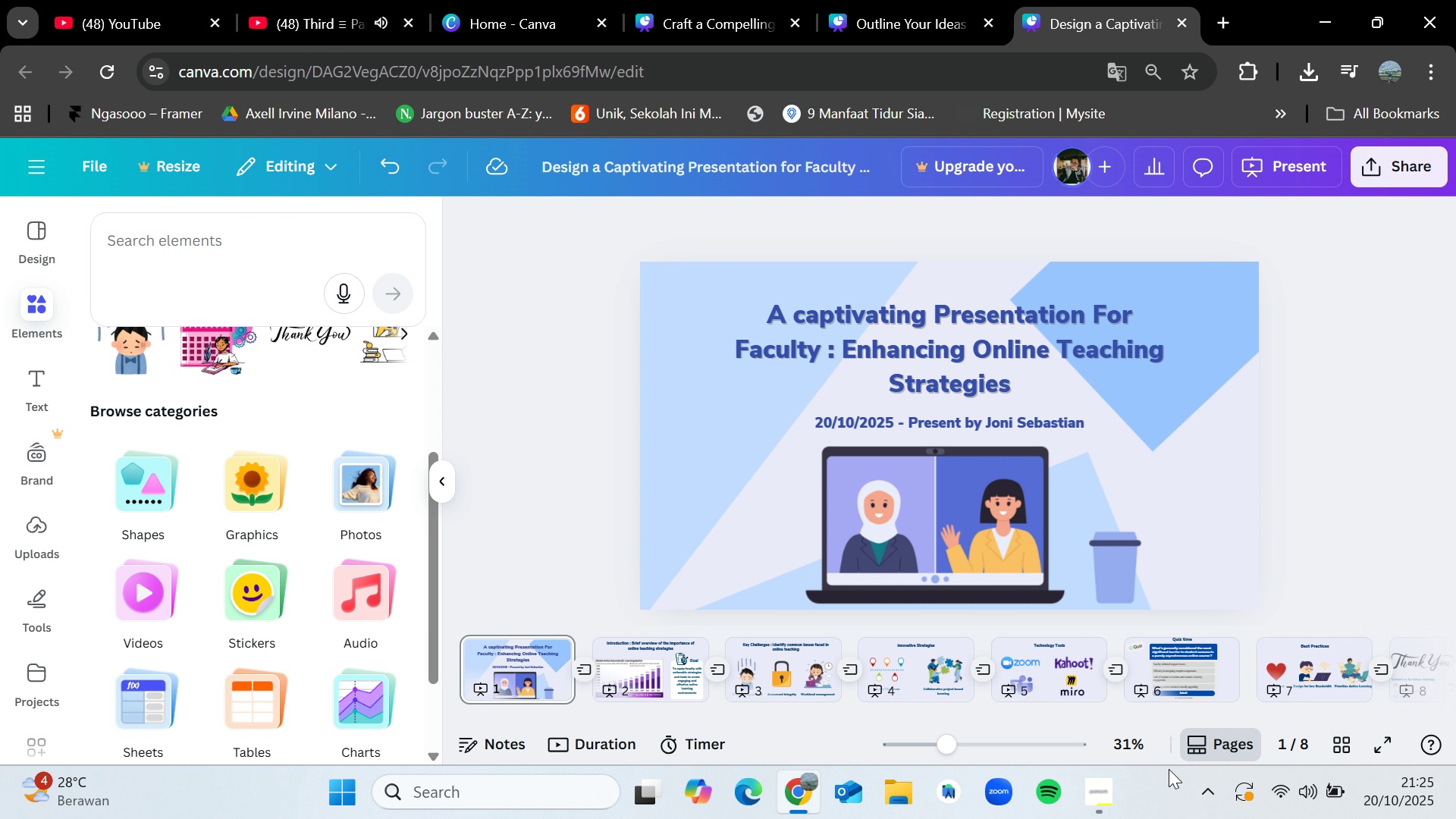 
left_click([1023, 428])
 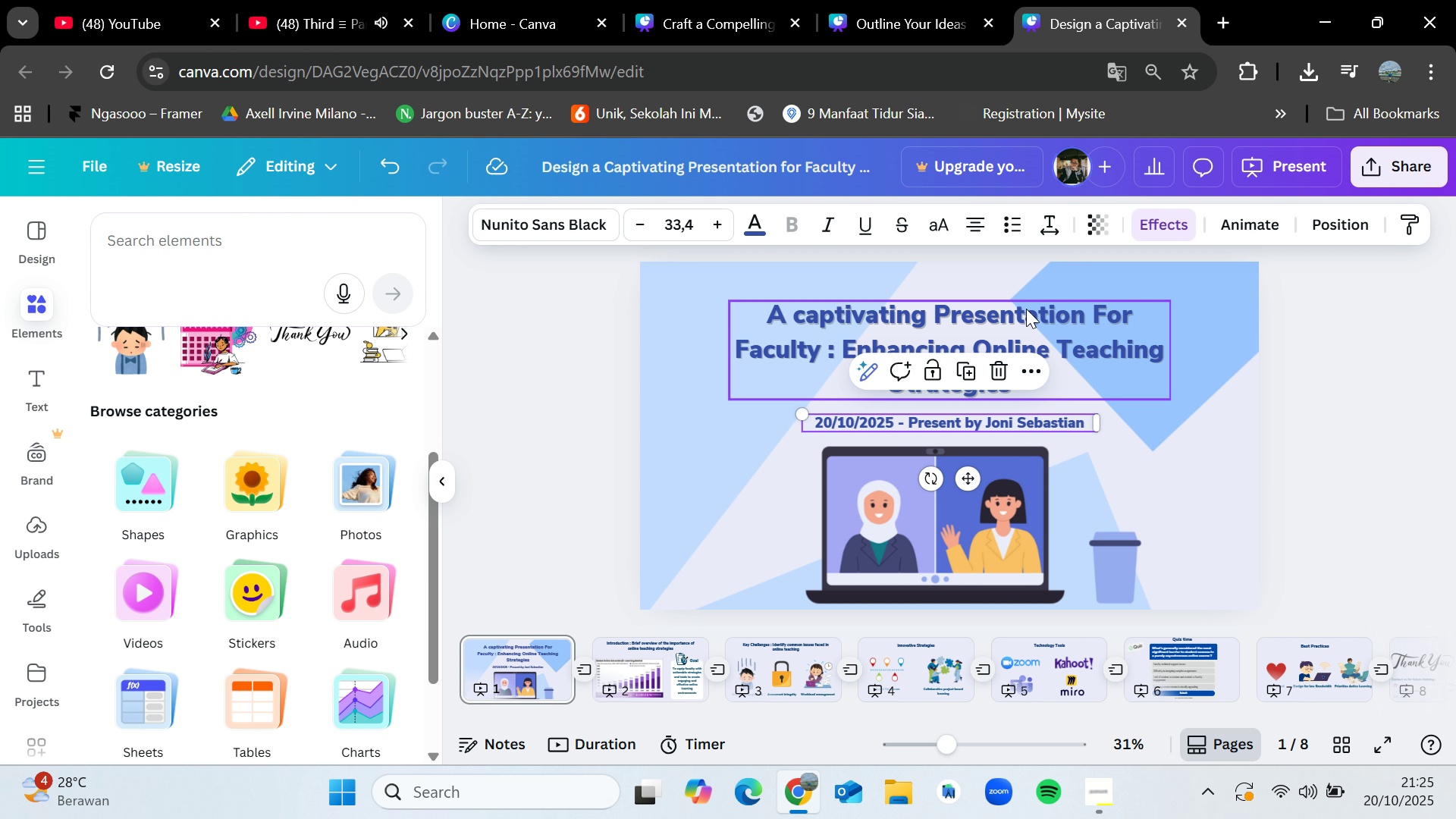 
hold_key(key=ShiftLeft, duration=0.84)
left_click([1026, 304])
 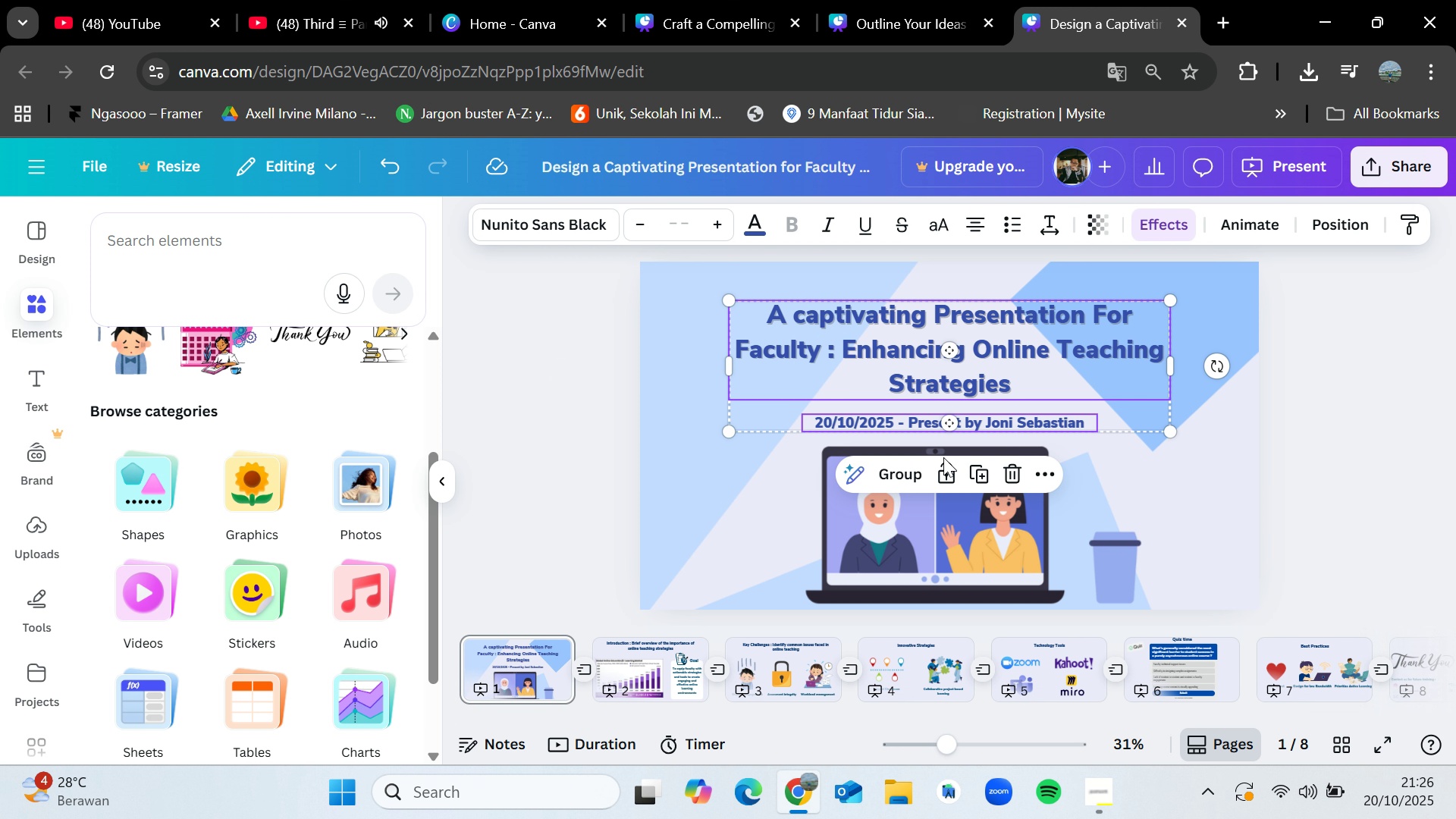 
left_click([903, 473])
 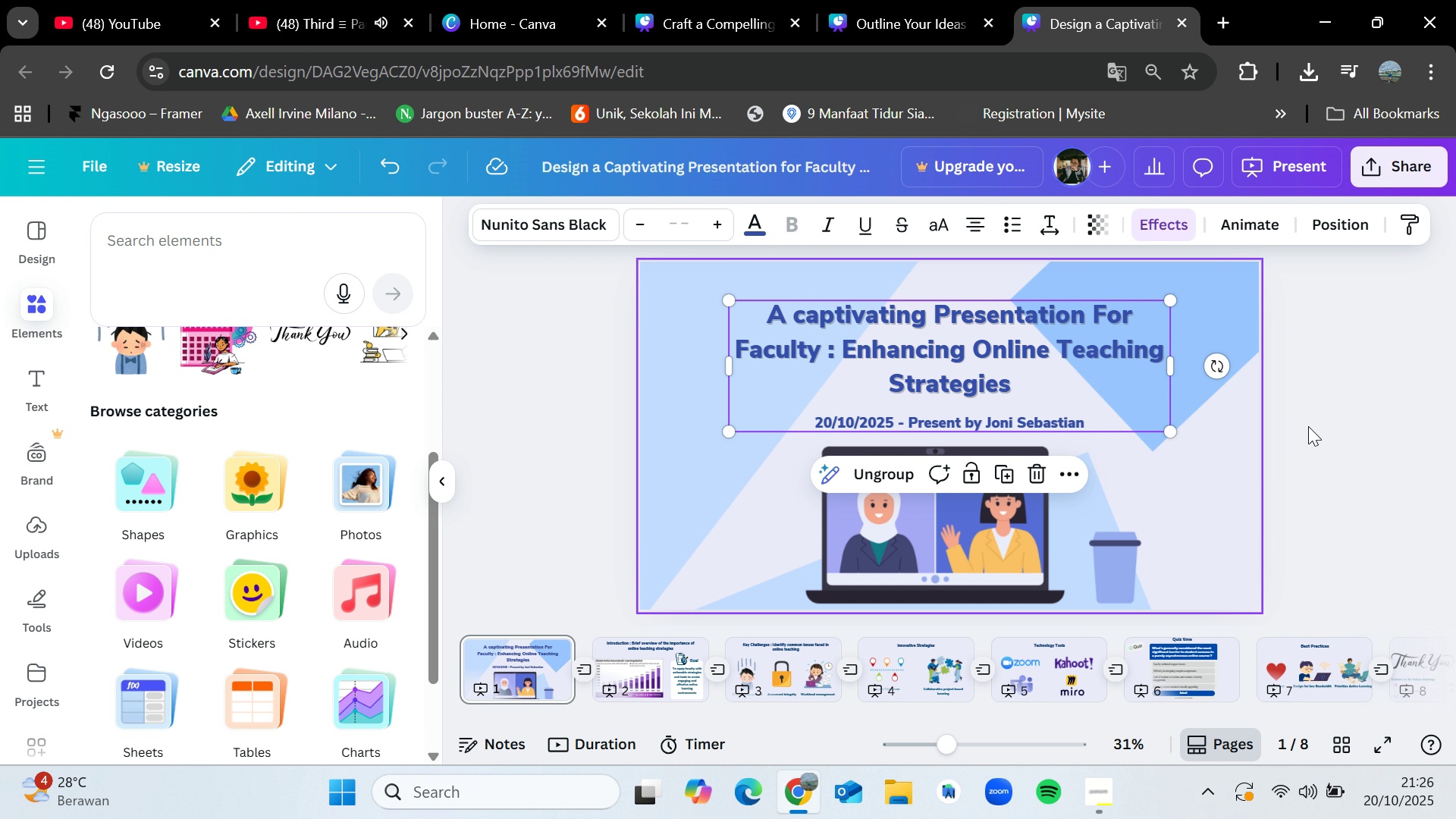 
left_click([1398, 422])
 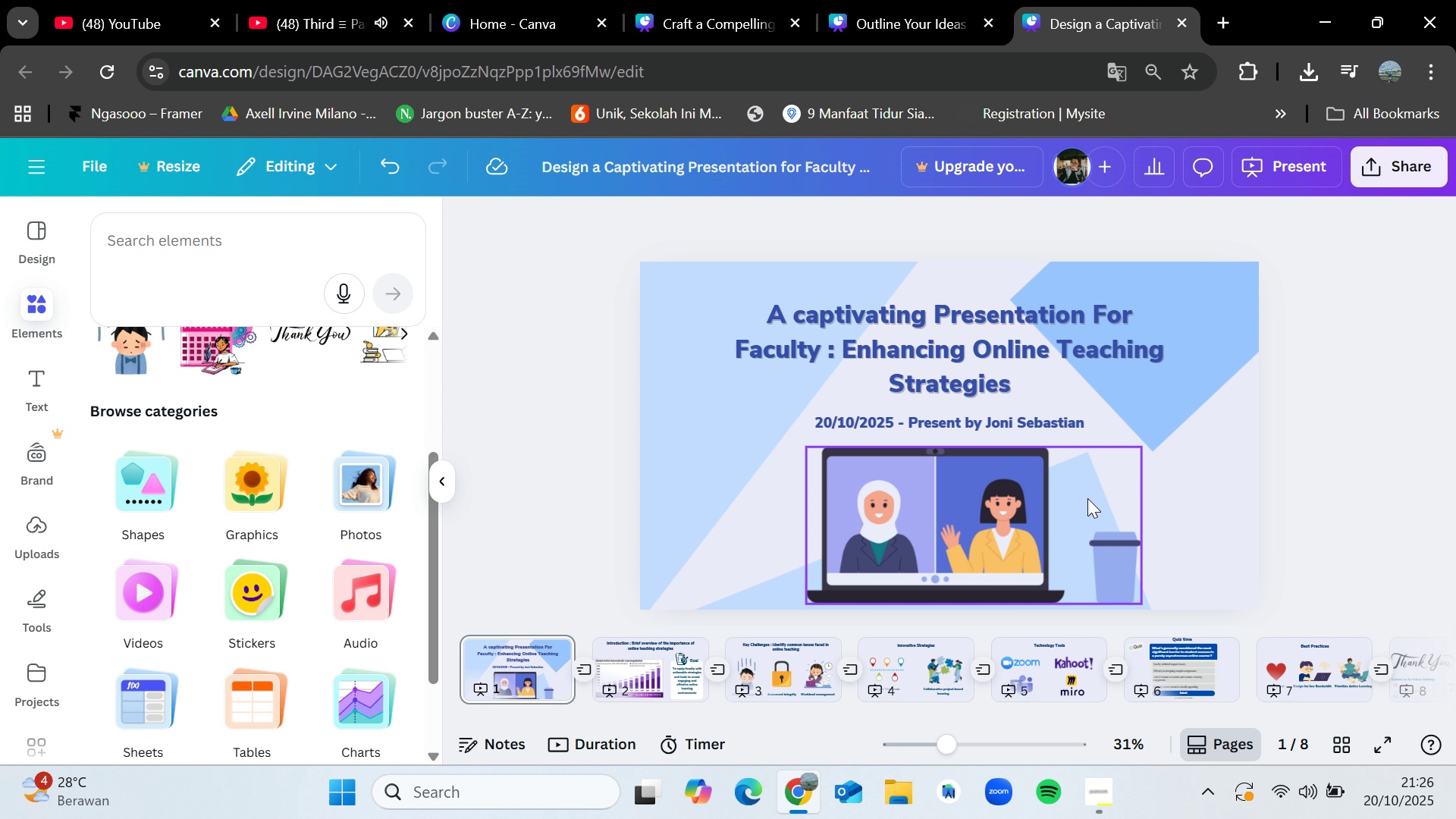 
left_click([976, 500])
 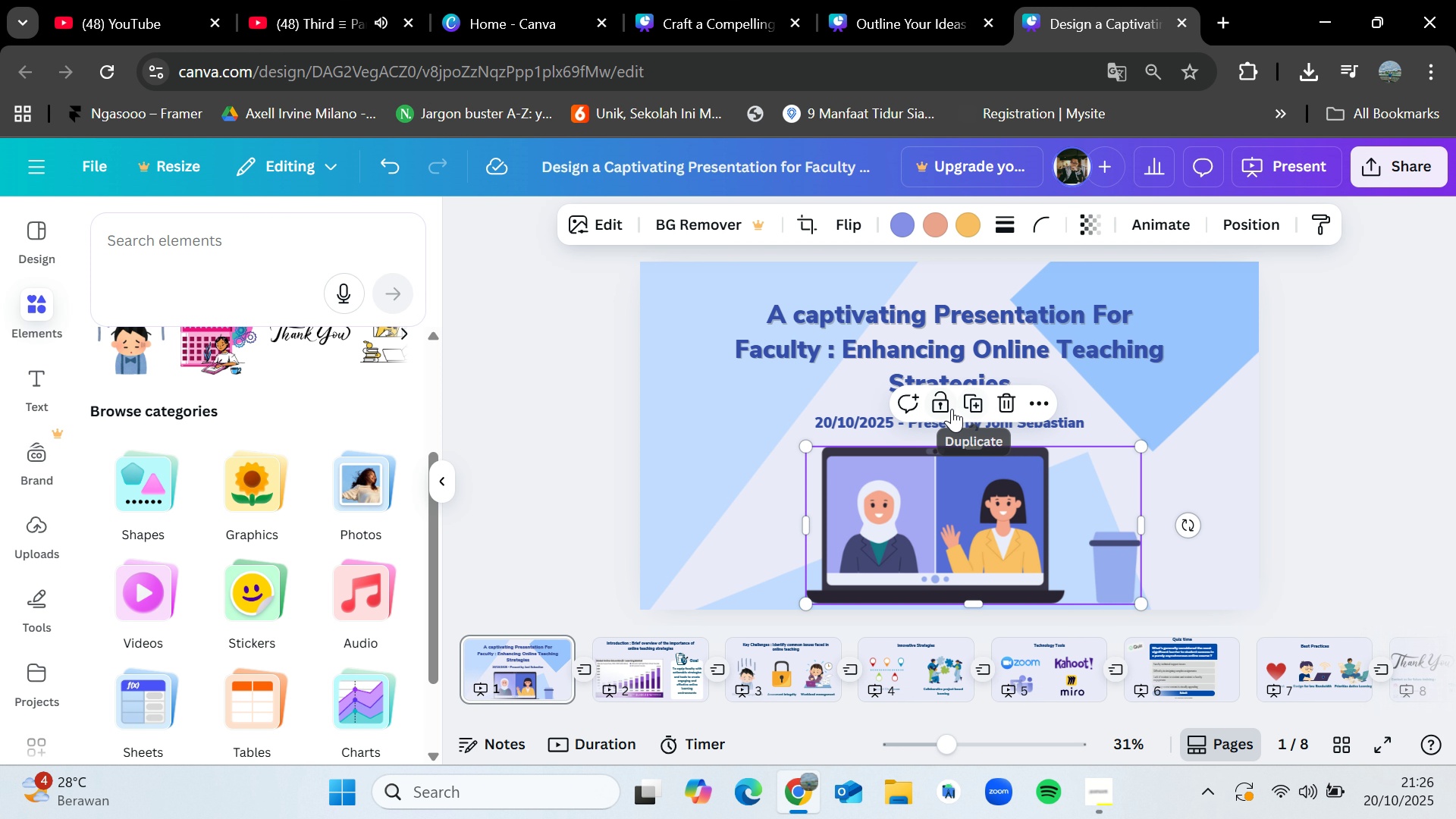 
left_click([952, 409])
 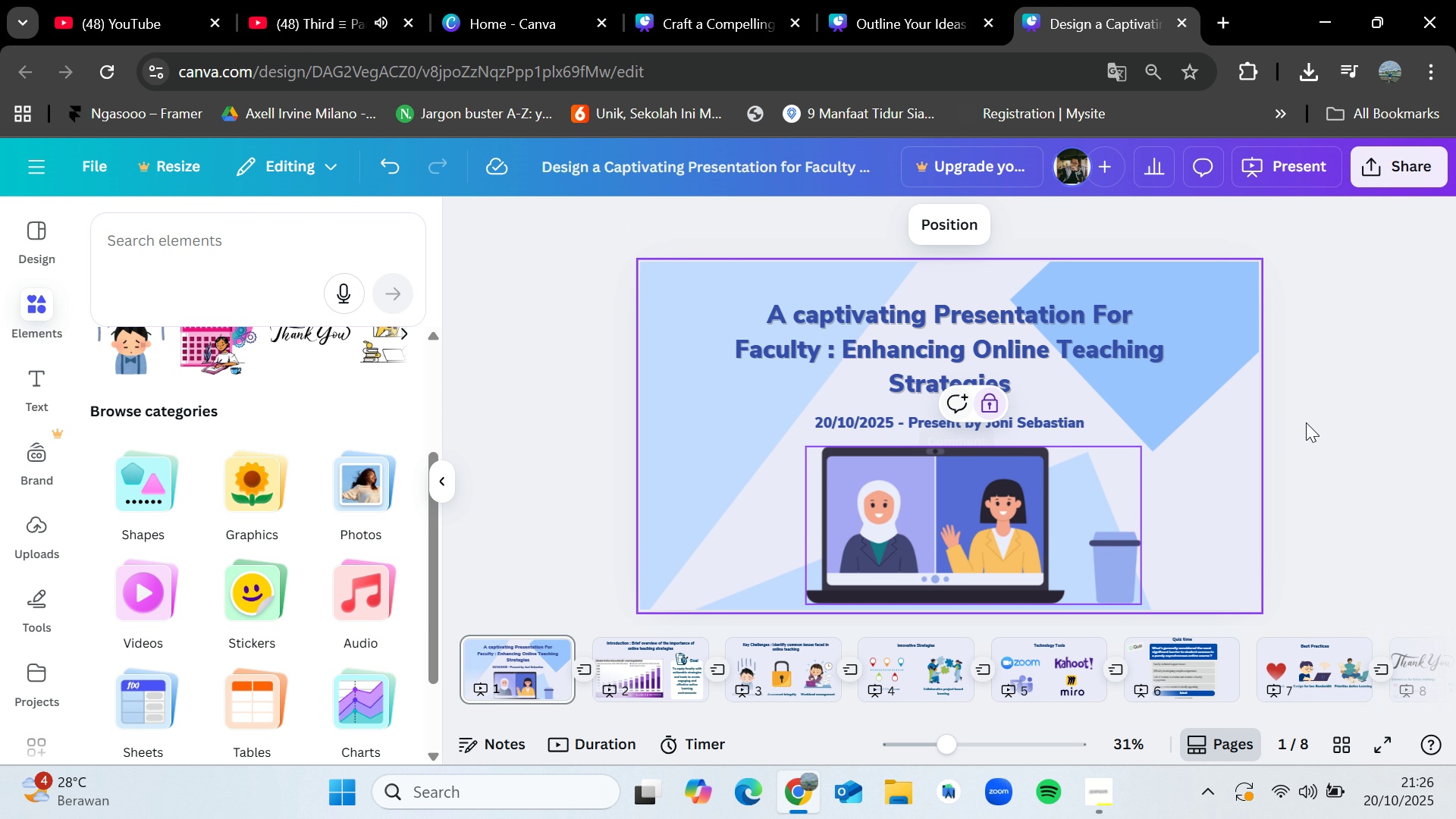 
left_click([1381, 428])
 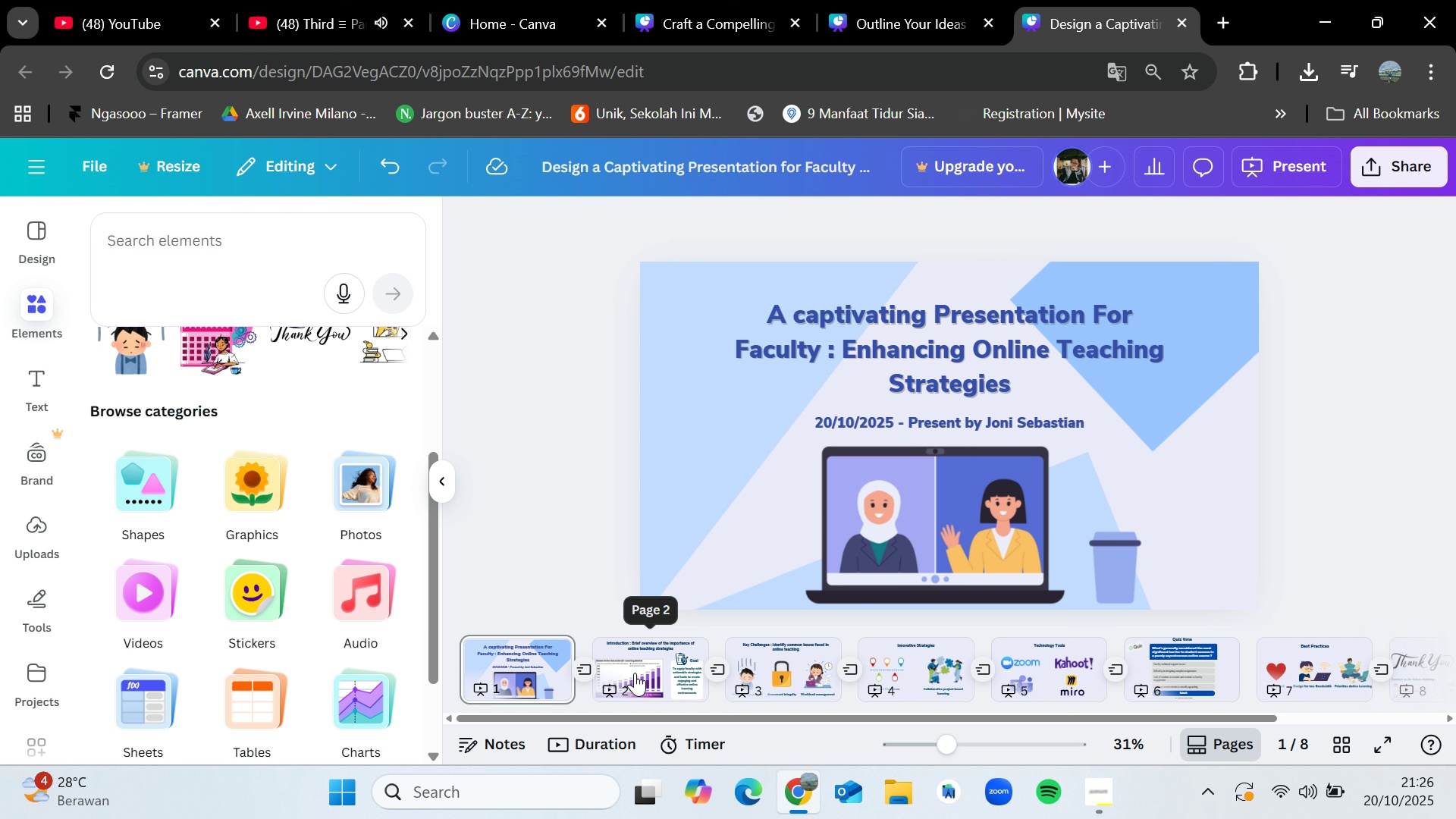 
left_click([779, 668])
 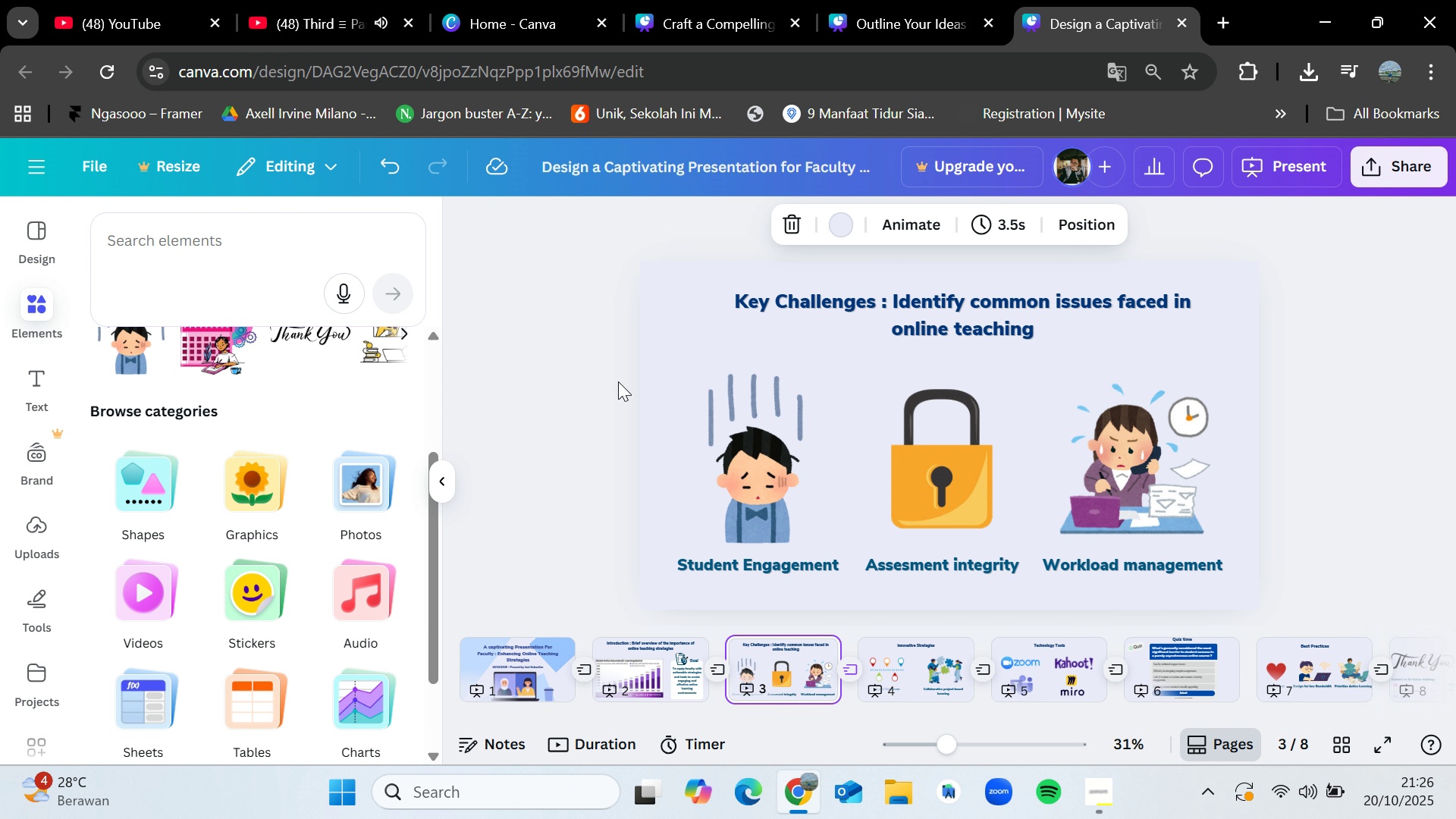 
left_click_drag(start_coordinate=[617, 380], to_coordinate=[1323, 505])
 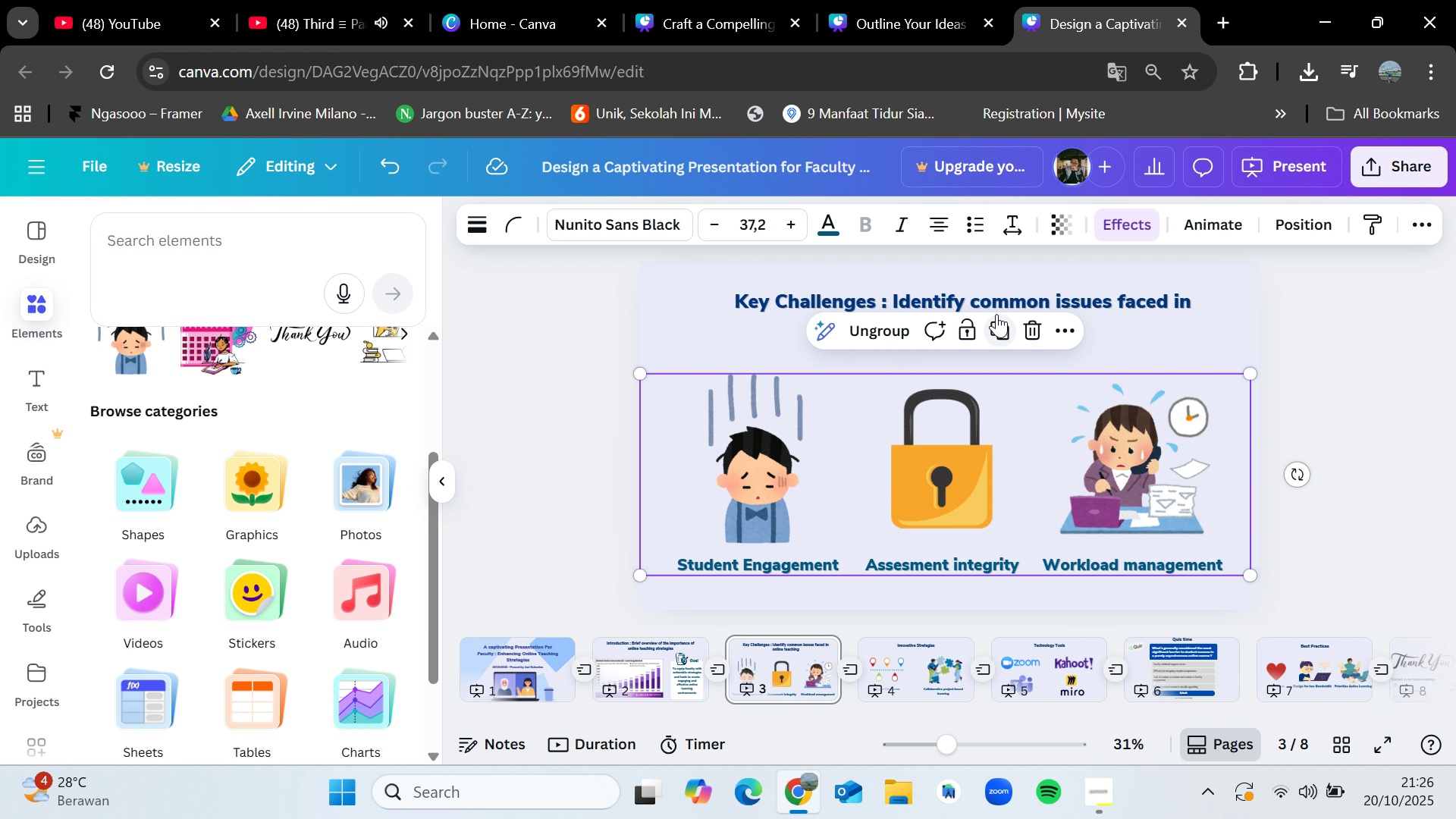 
left_click([975, 325])
 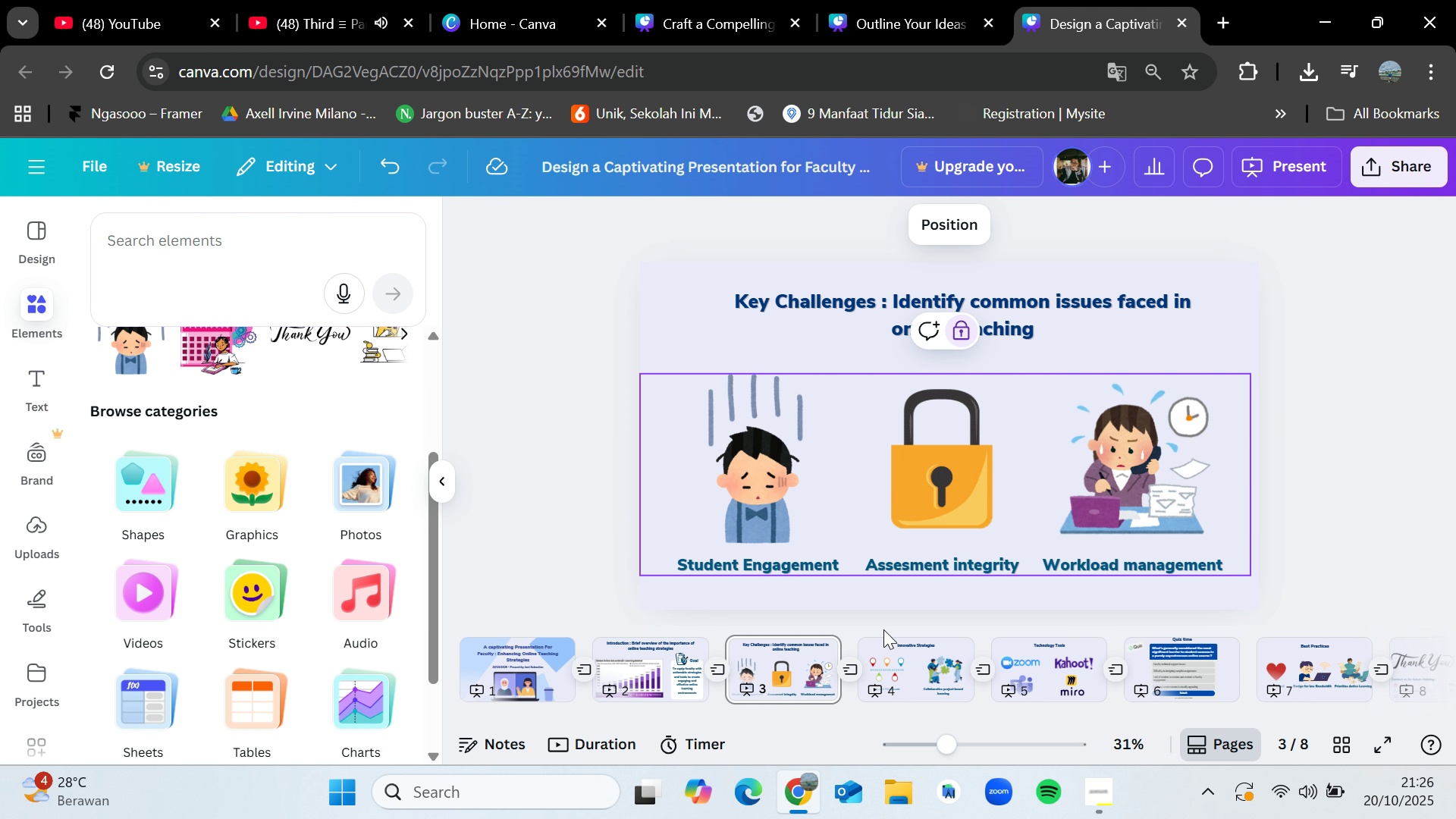 
left_click([926, 677])
 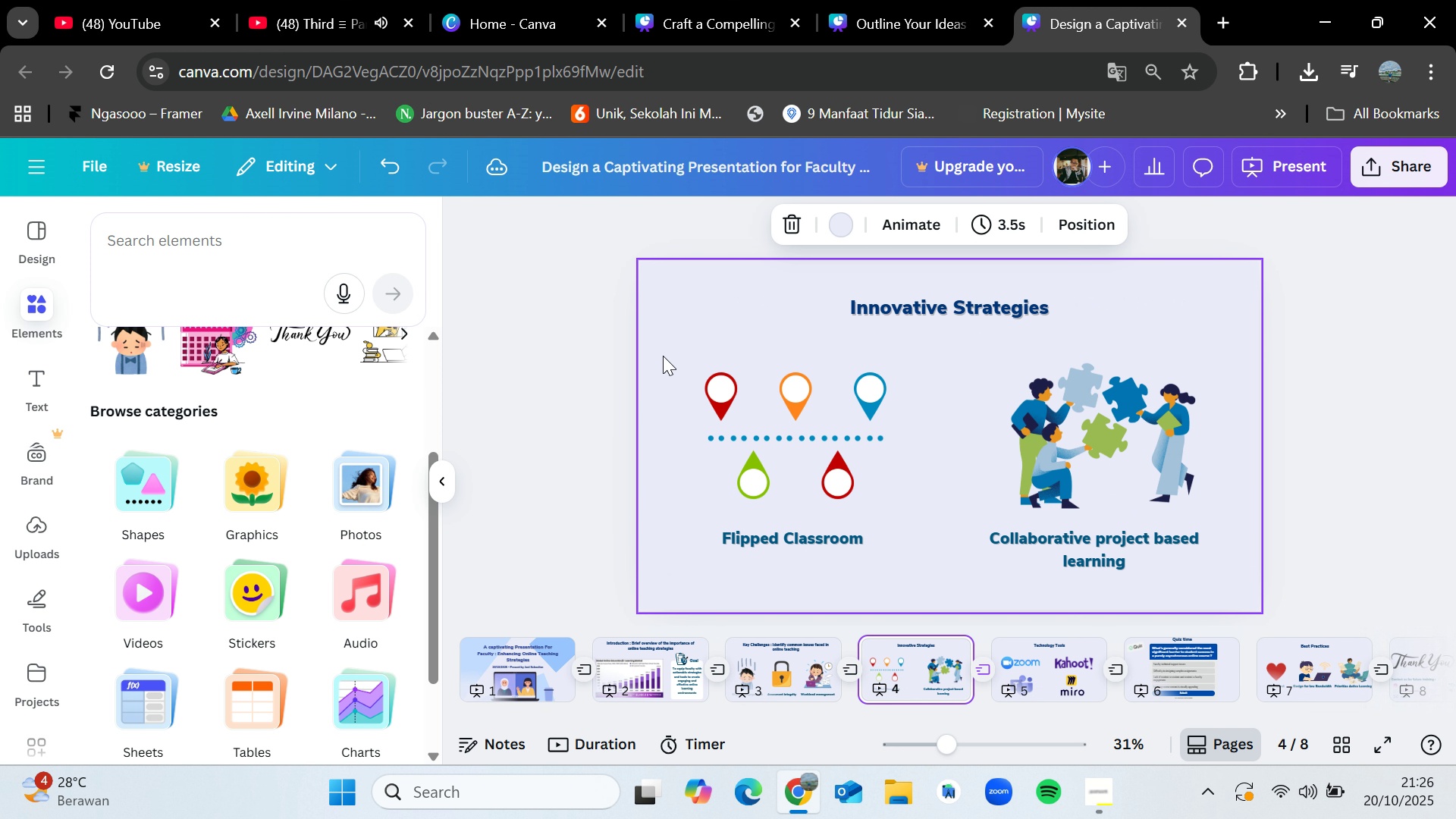 
left_click_drag(start_coordinate=[680, 354], to_coordinate=[1254, 571])
 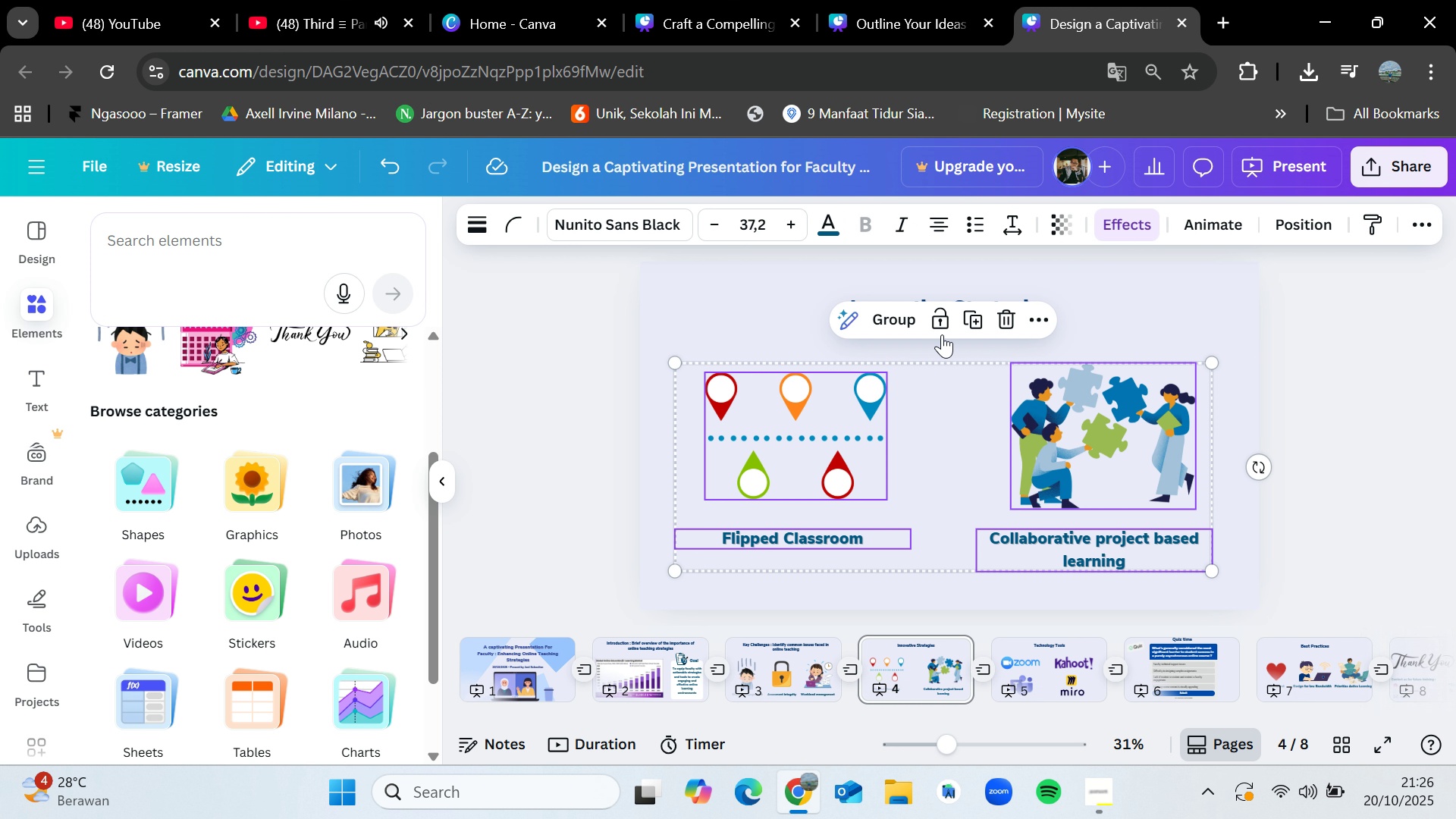 
left_click([938, 318])
 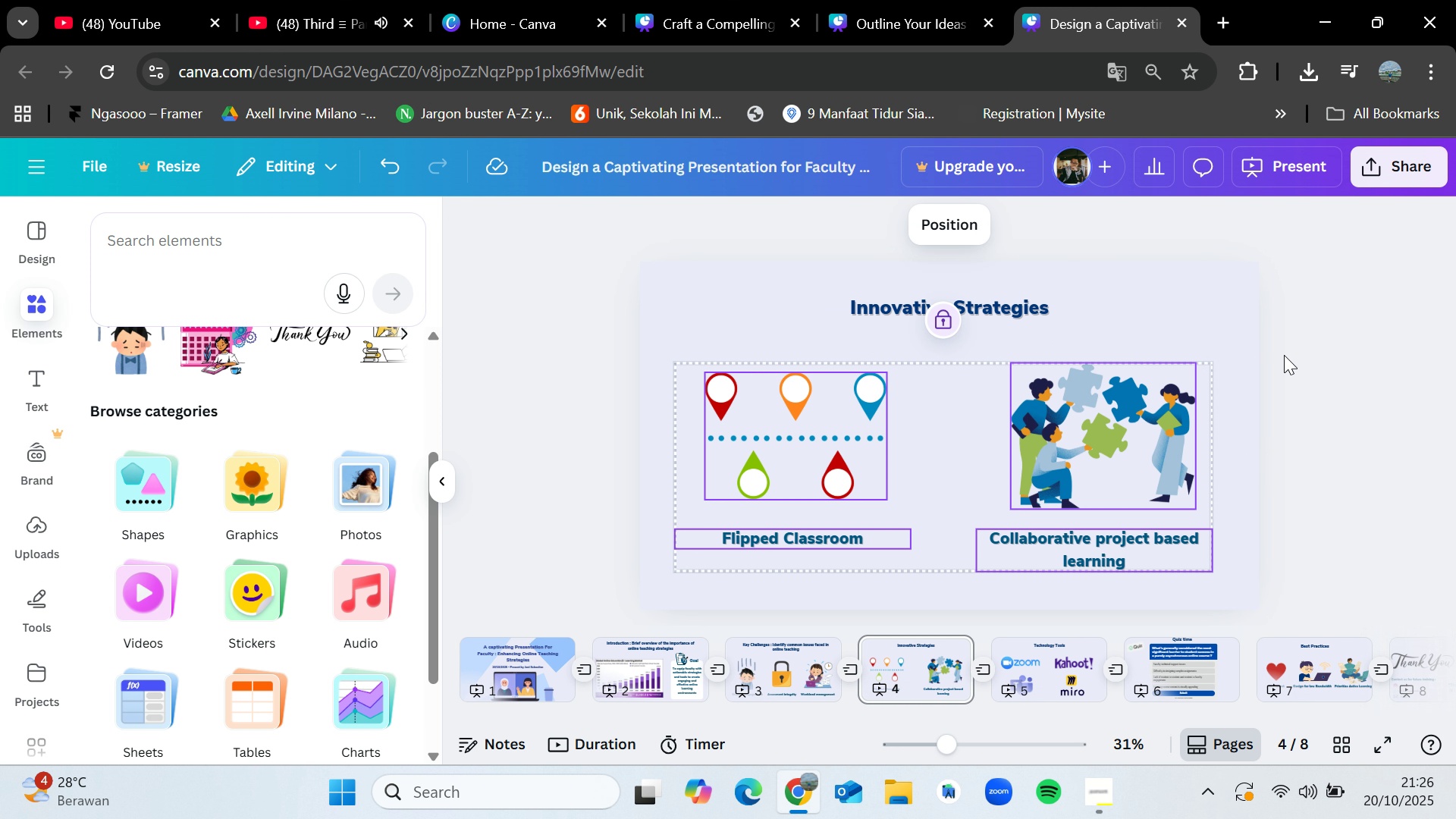 
left_click([1359, 368])
 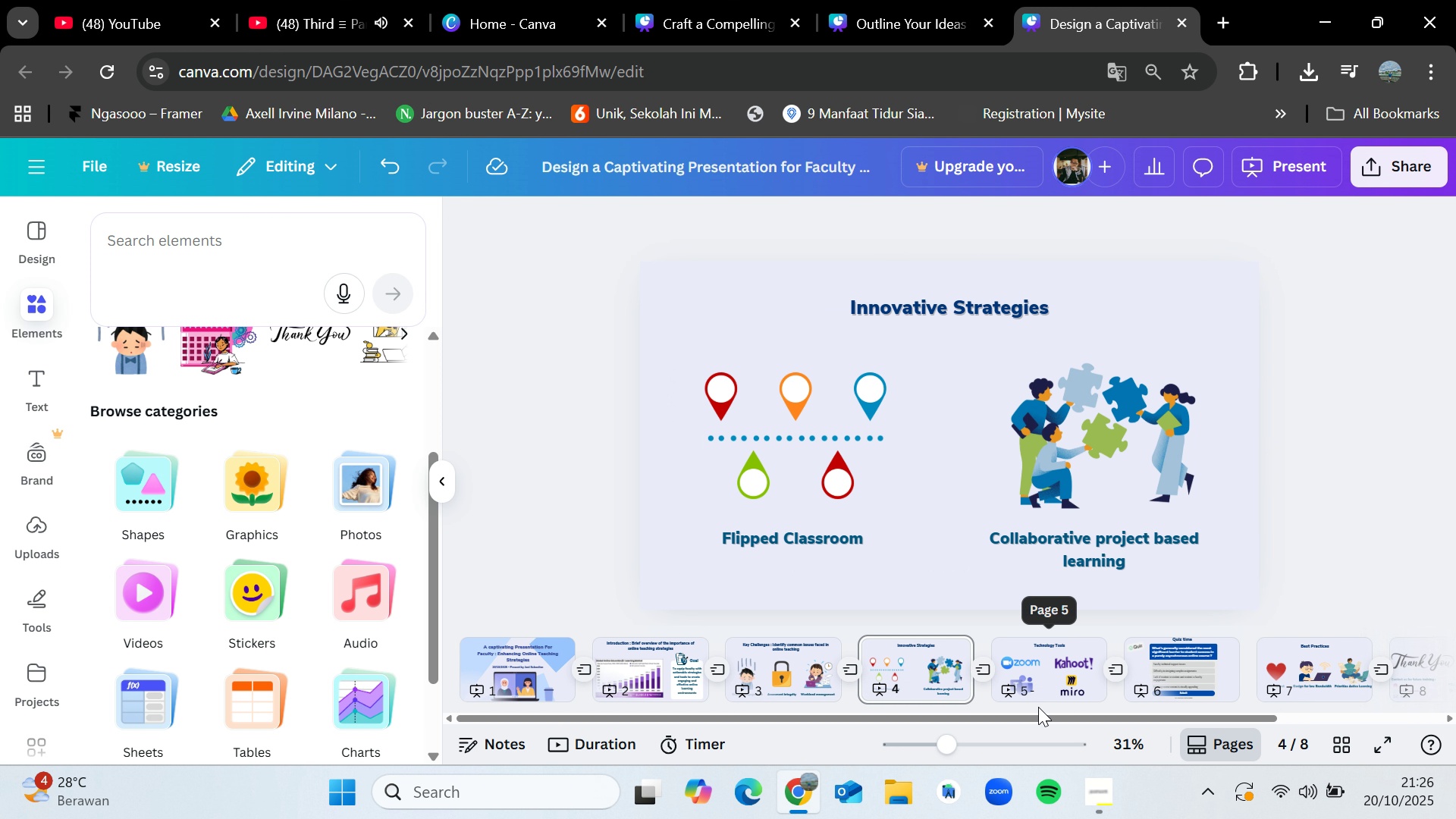 
left_click([1038, 678])
 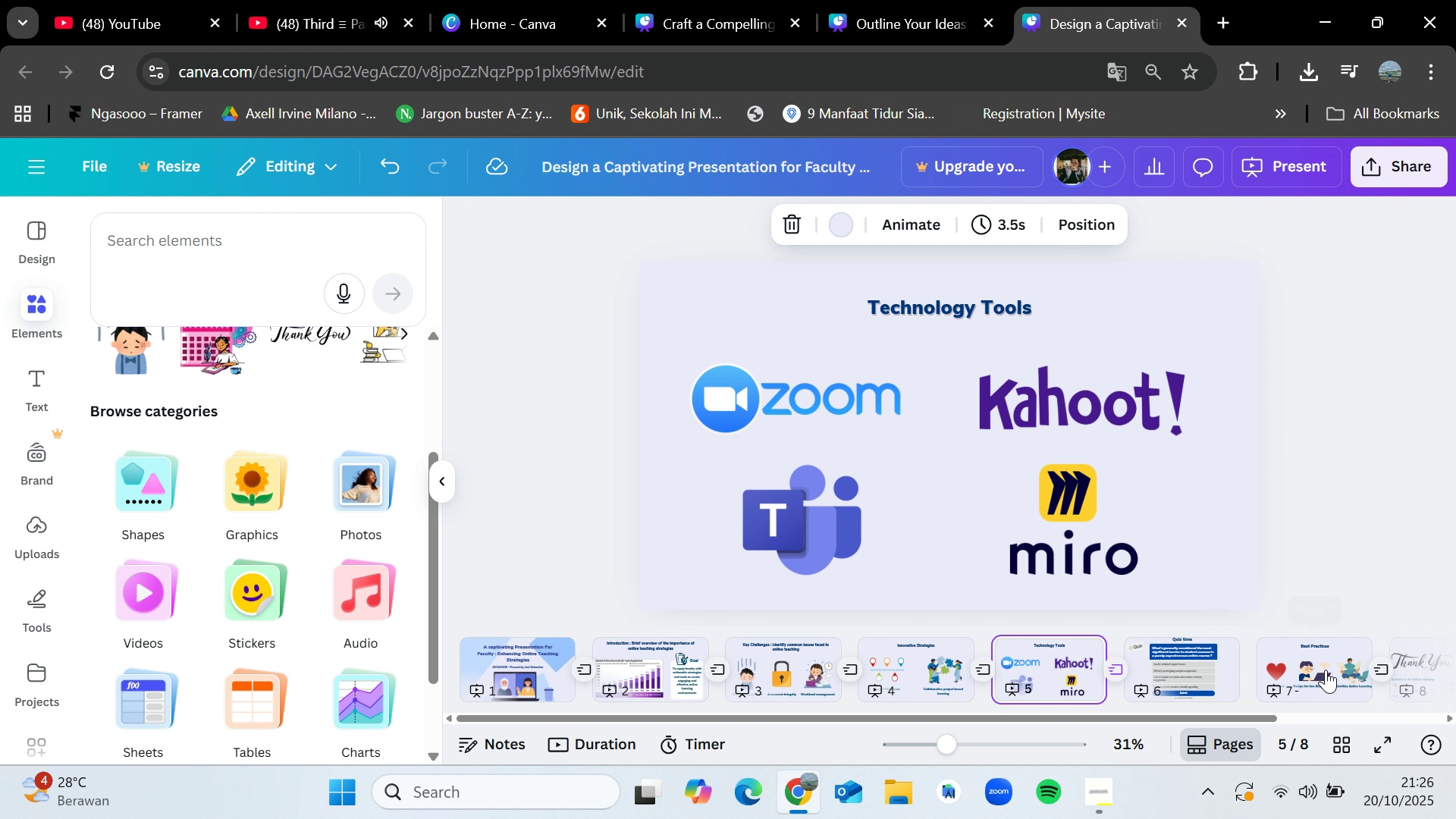 
left_click_drag(start_coordinate=[1245, 717], to_coordinate=[1395, 717])
 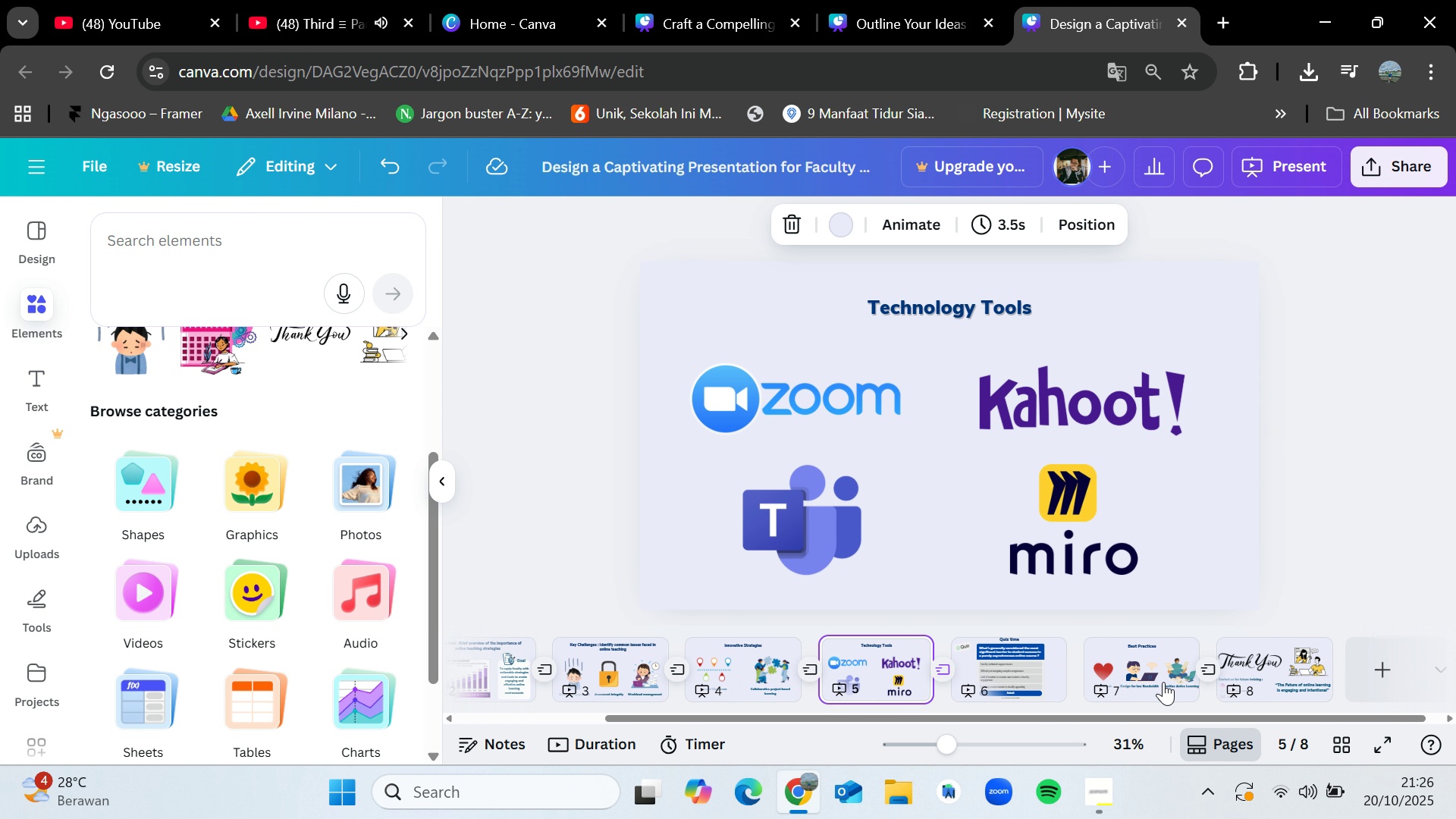 
left_click([1136, 667])
 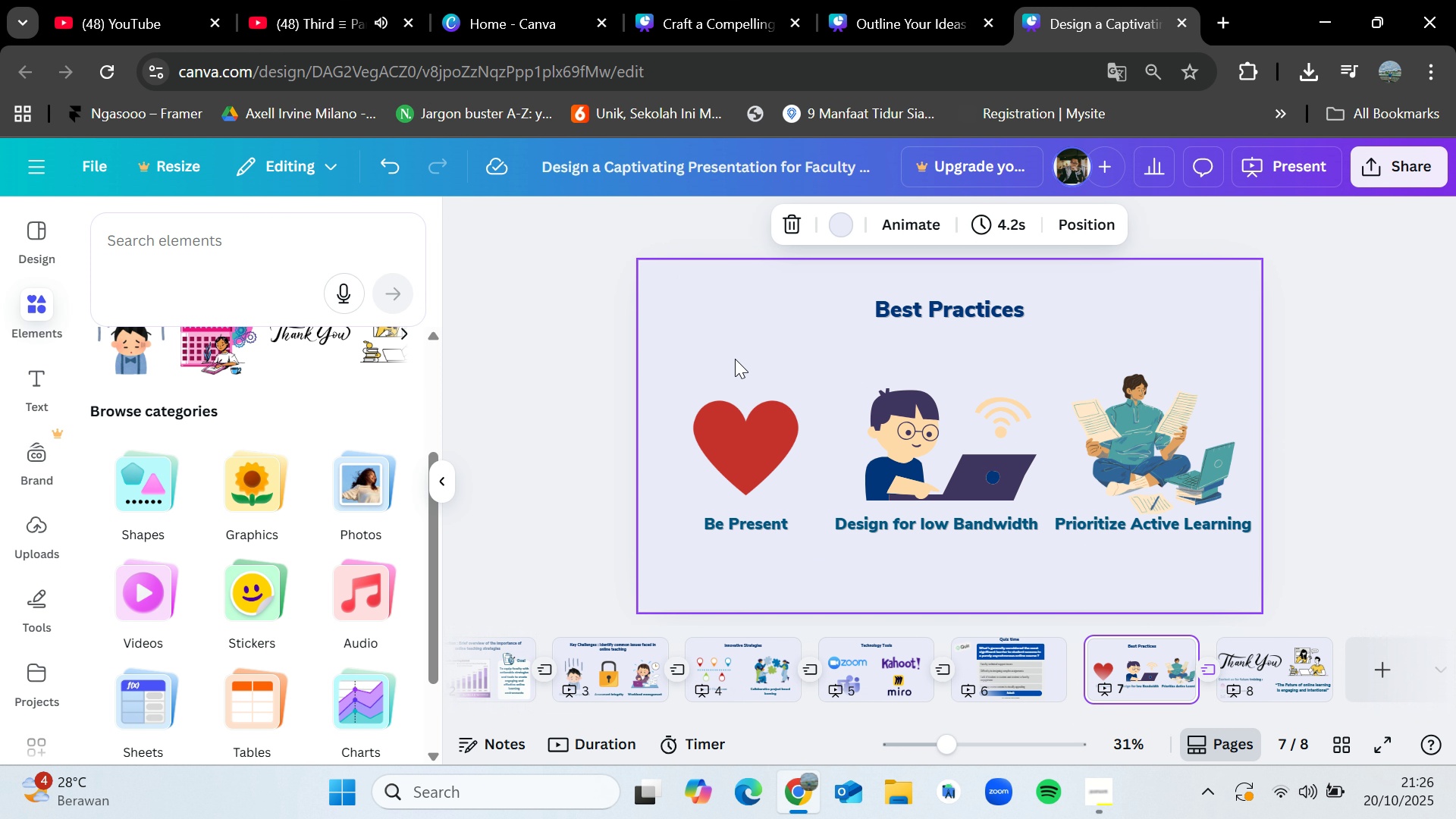 
left_click_drag(start_coordinate=[730, 362], to_coordinate=[1246, 554])
 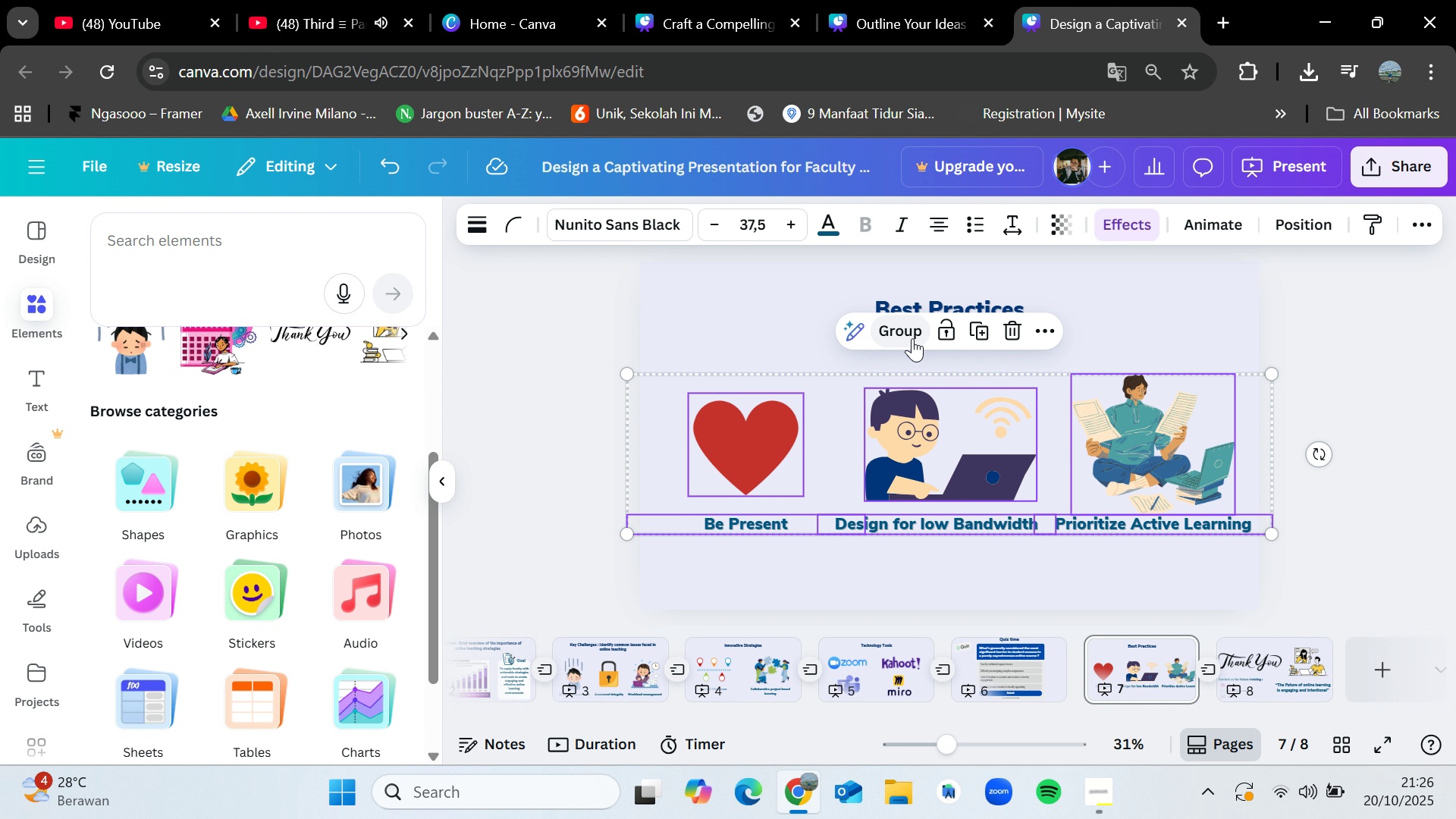 
left_click([912, 338])
 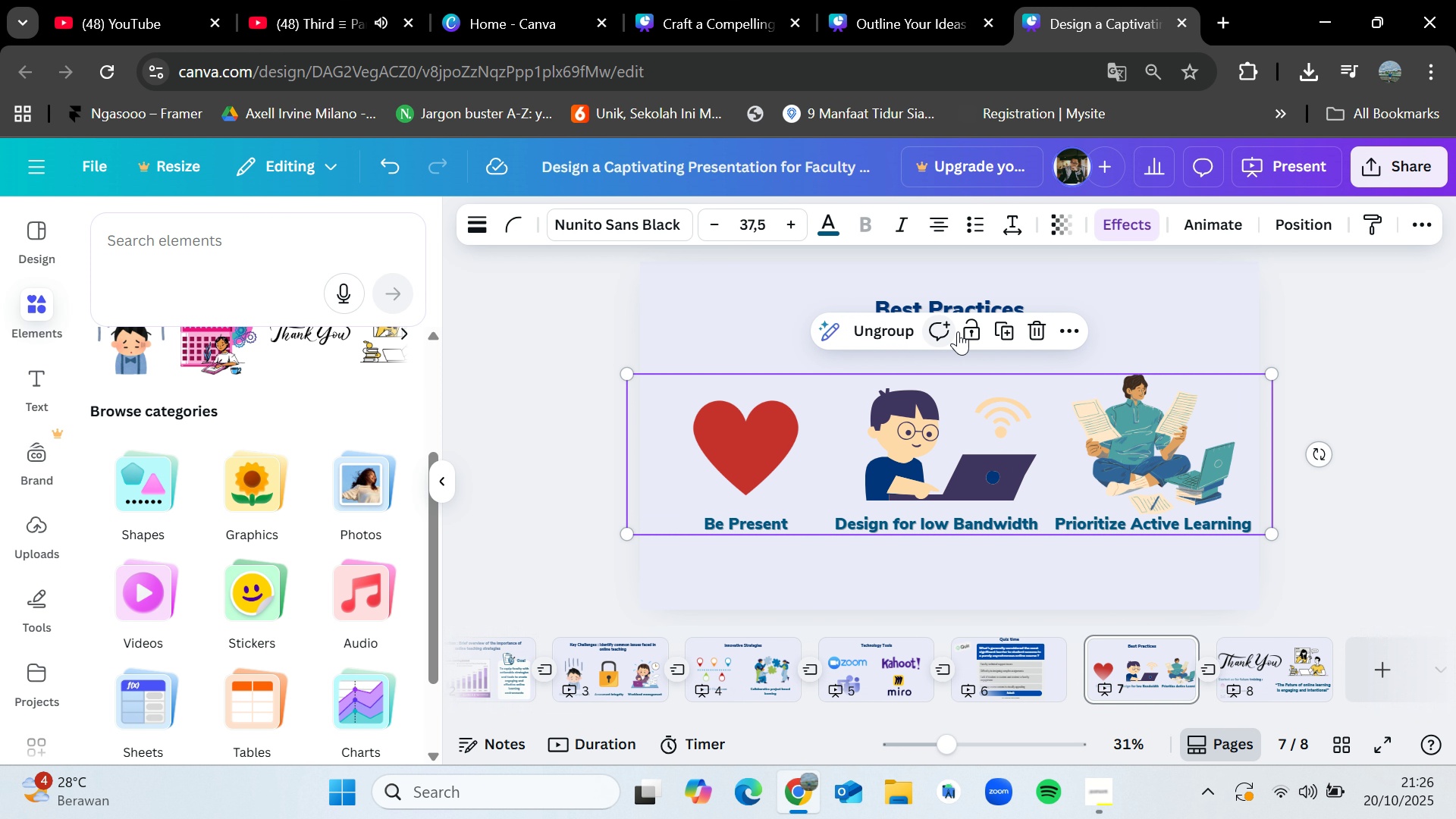 
left_click([978, 326])
 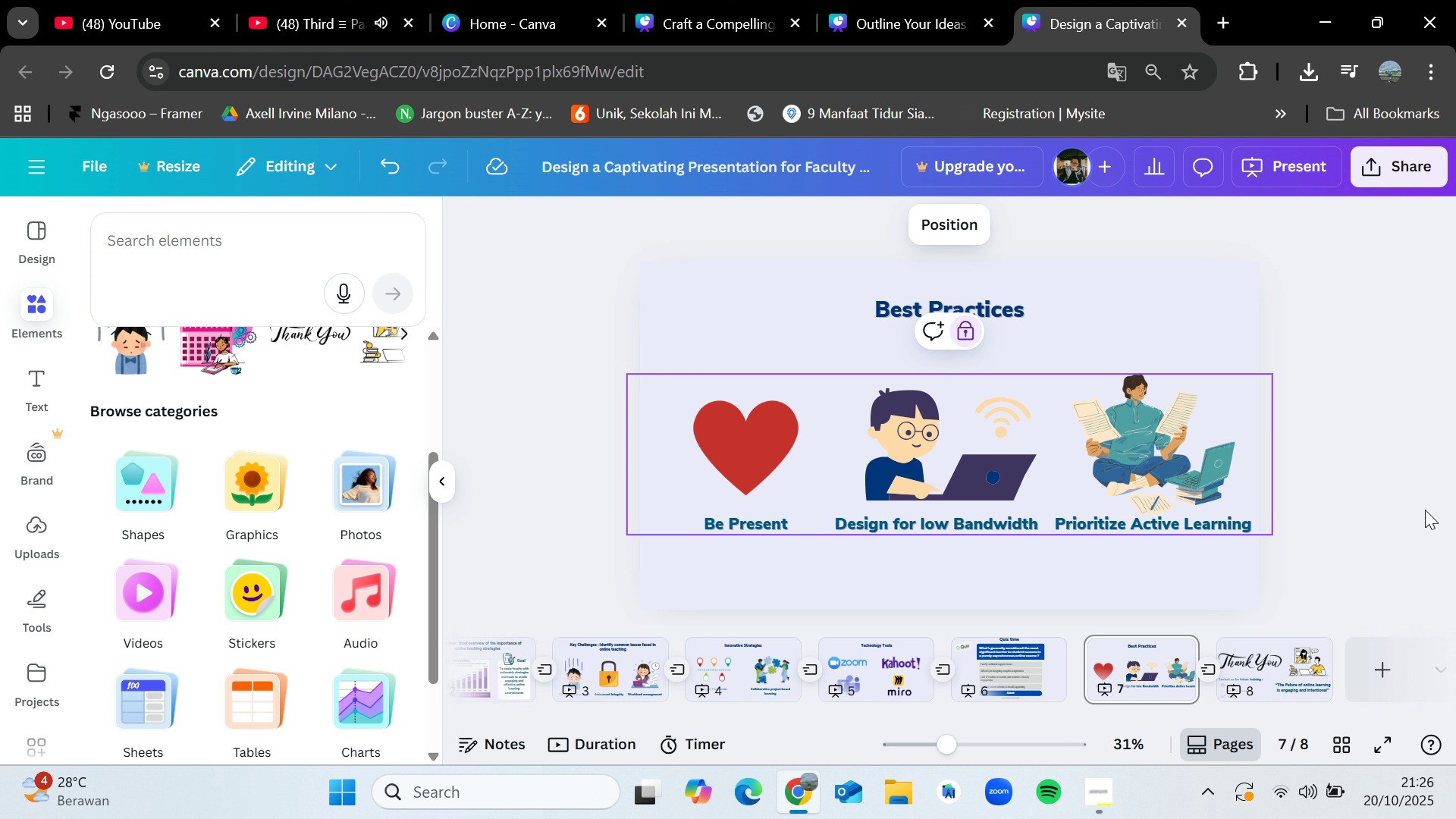 
left_click([1455, 510])
 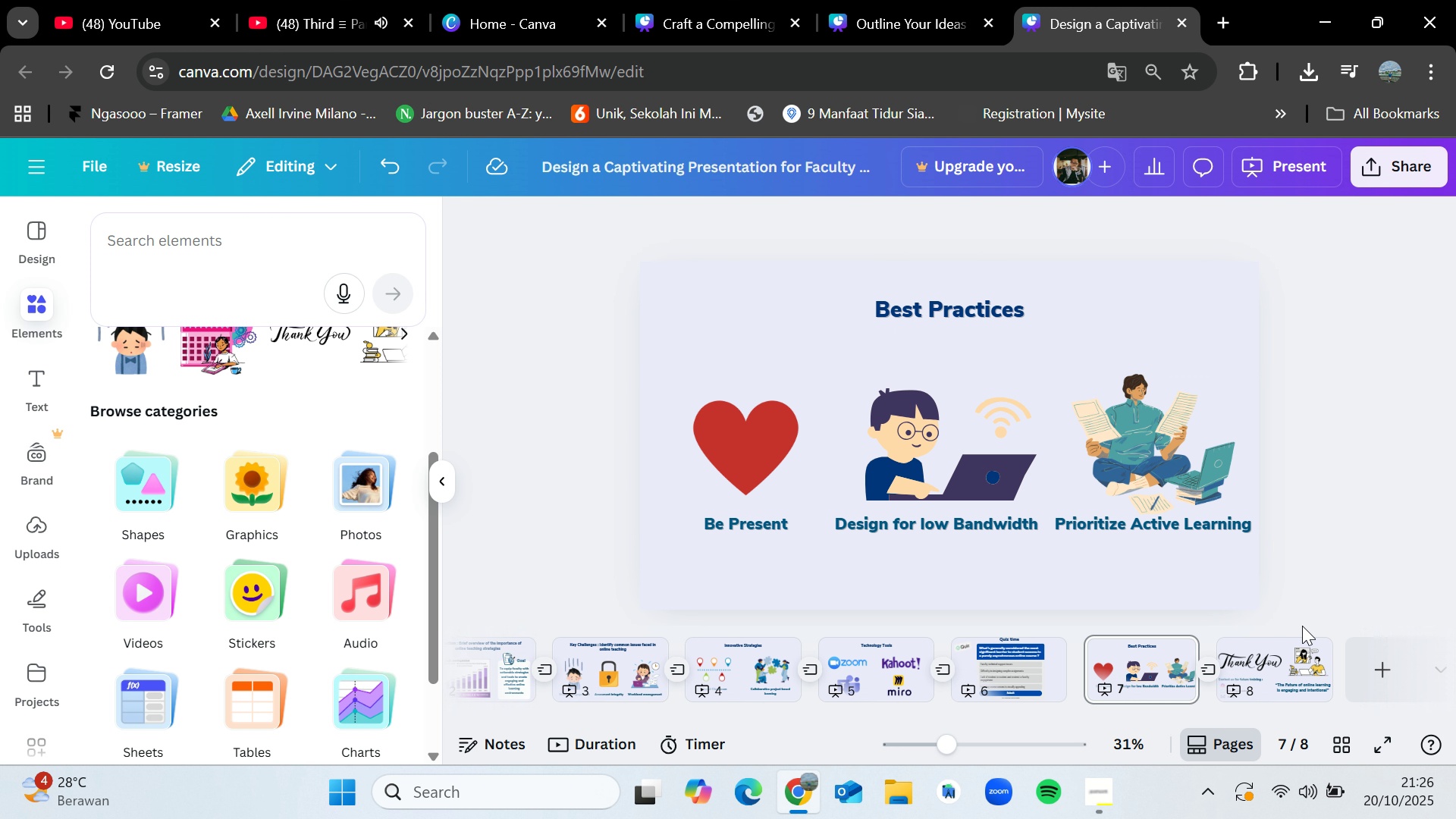 
left_click([1283, 656])
 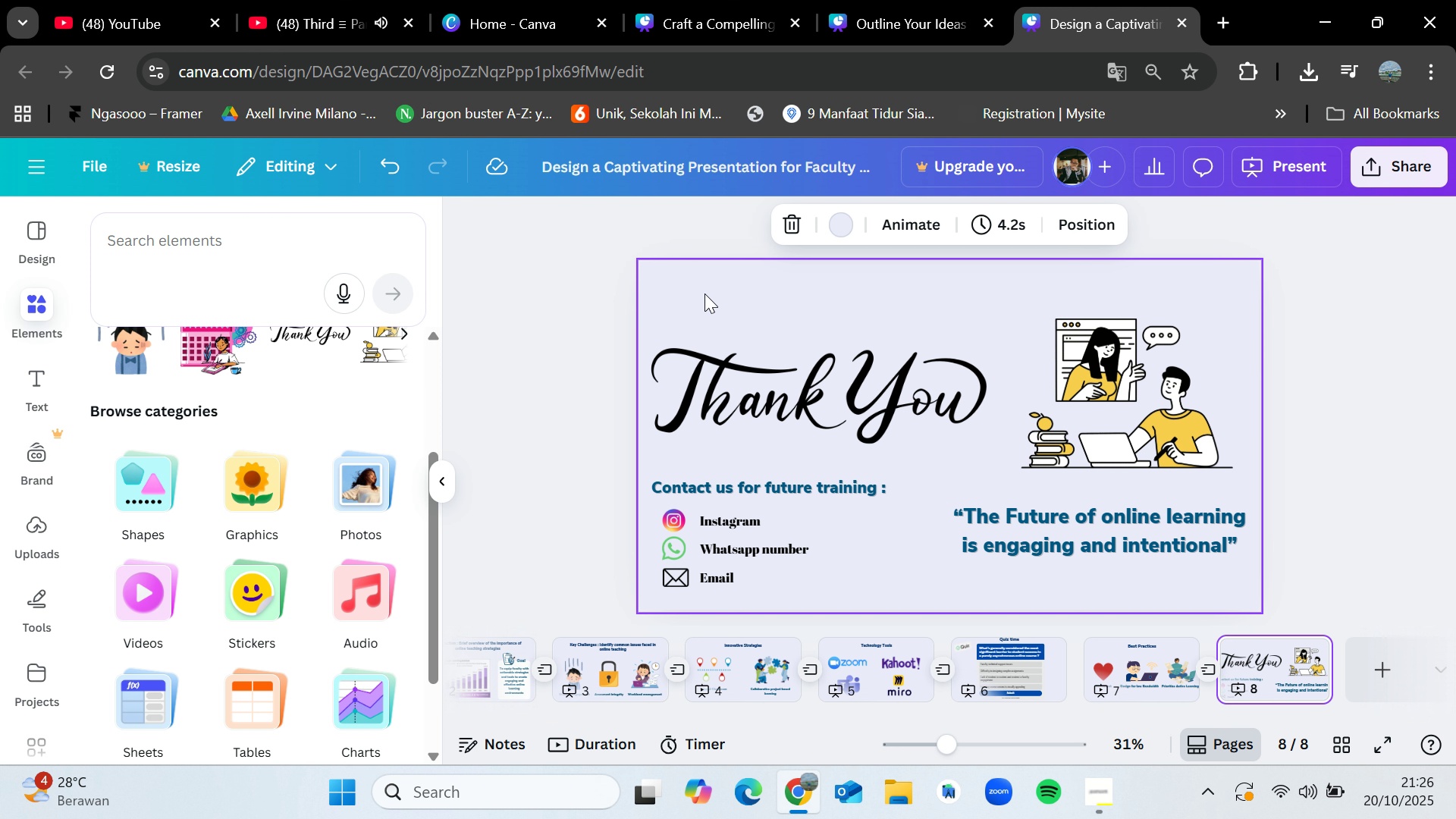 
left_click_drag(start_coordinate=[692, 308], to_coordinate=[1282, 583])
 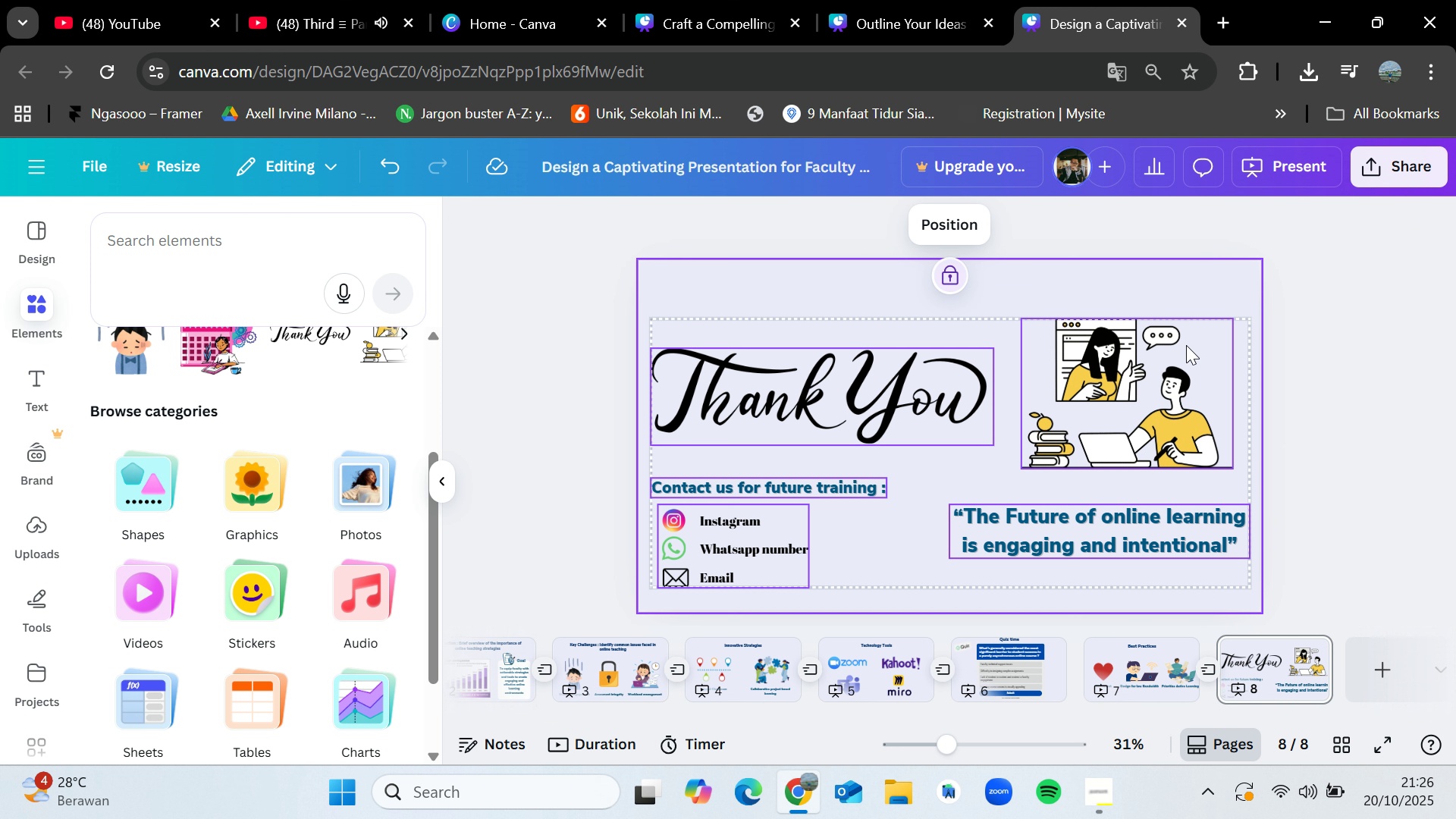 
left_click([1326, 397])
 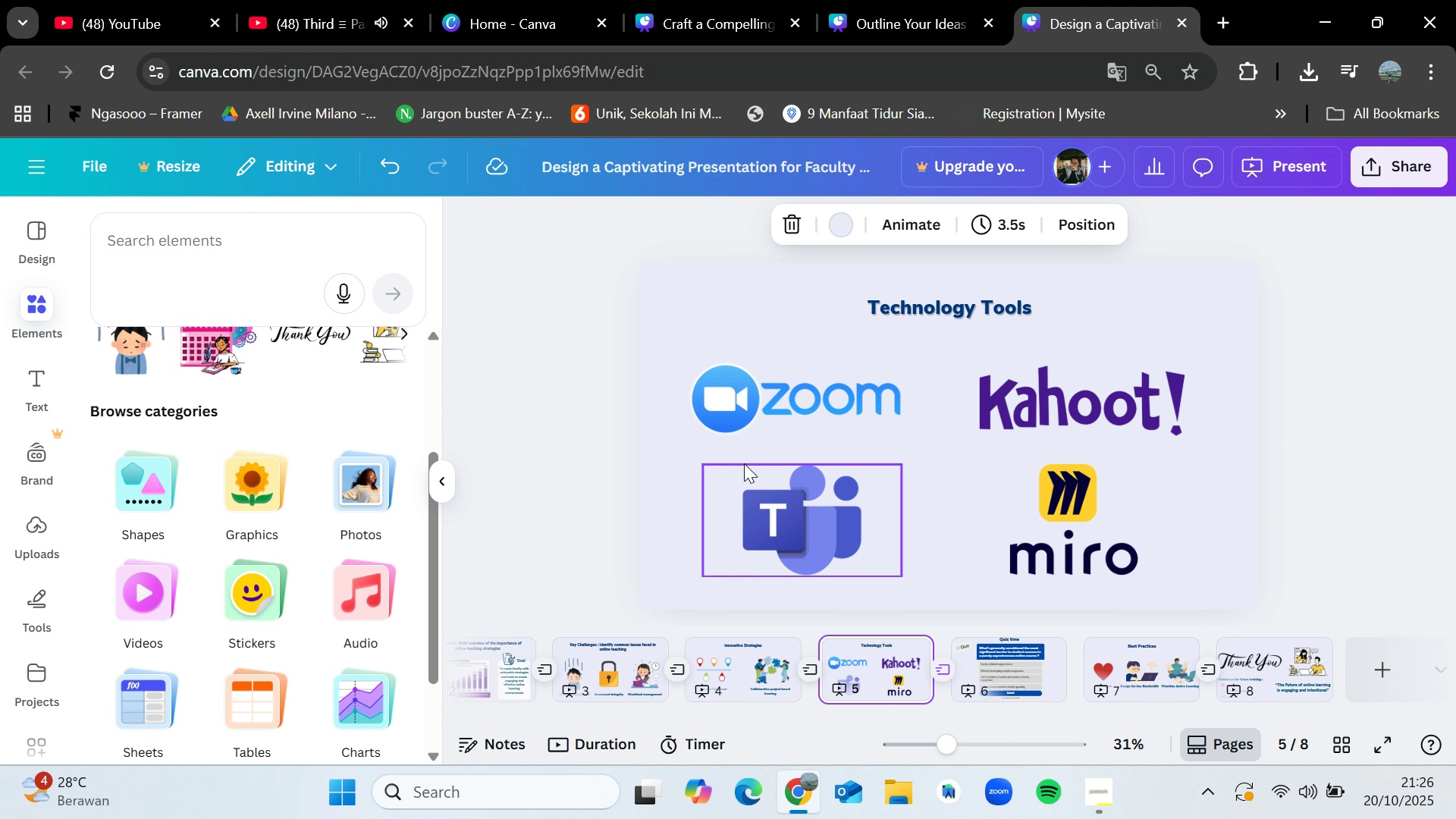 
left_click_drag(start_coordinate=[675, 343], to_coordinate=[1276, 554])
 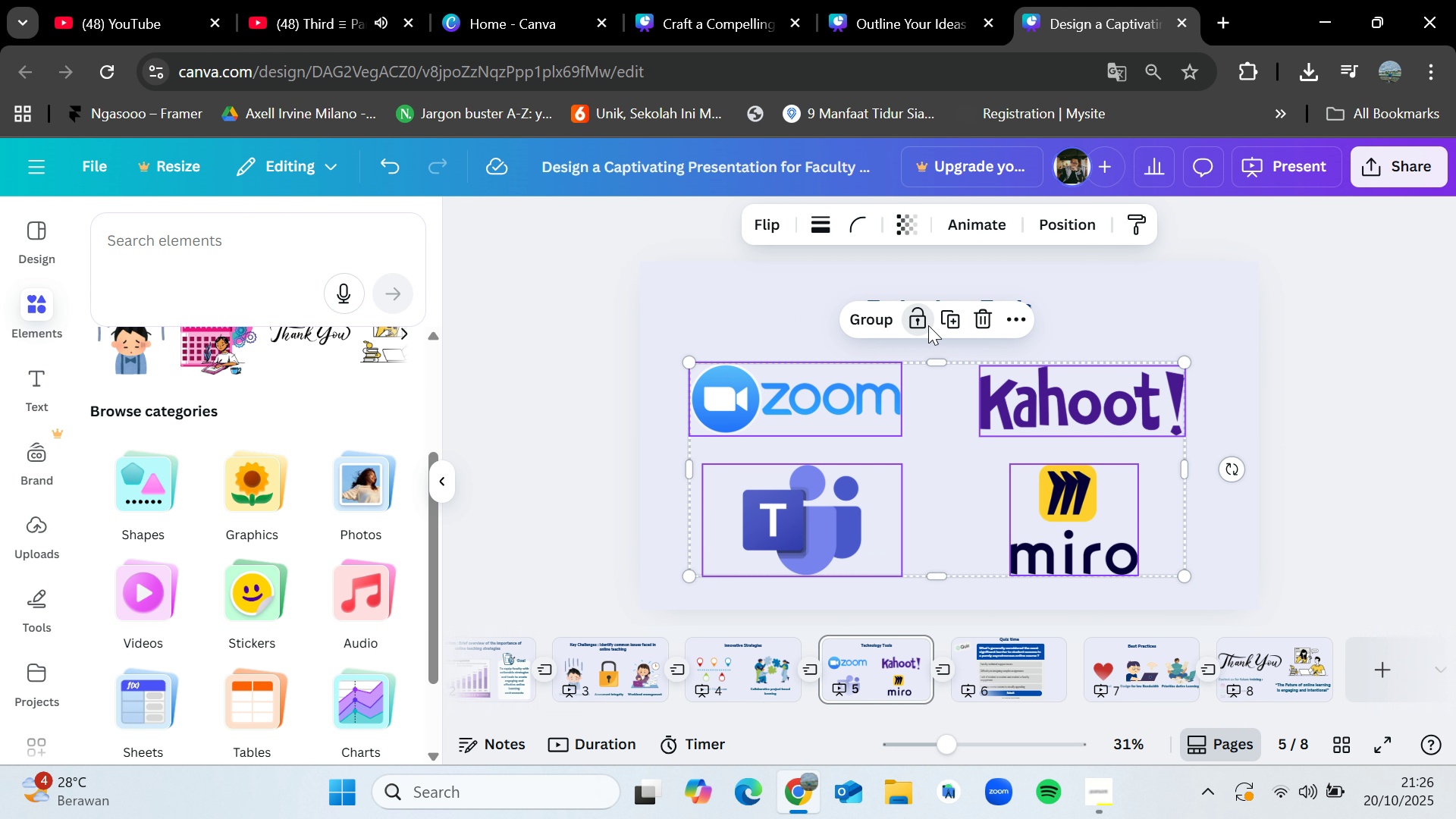 
double_click([1305, 358])
 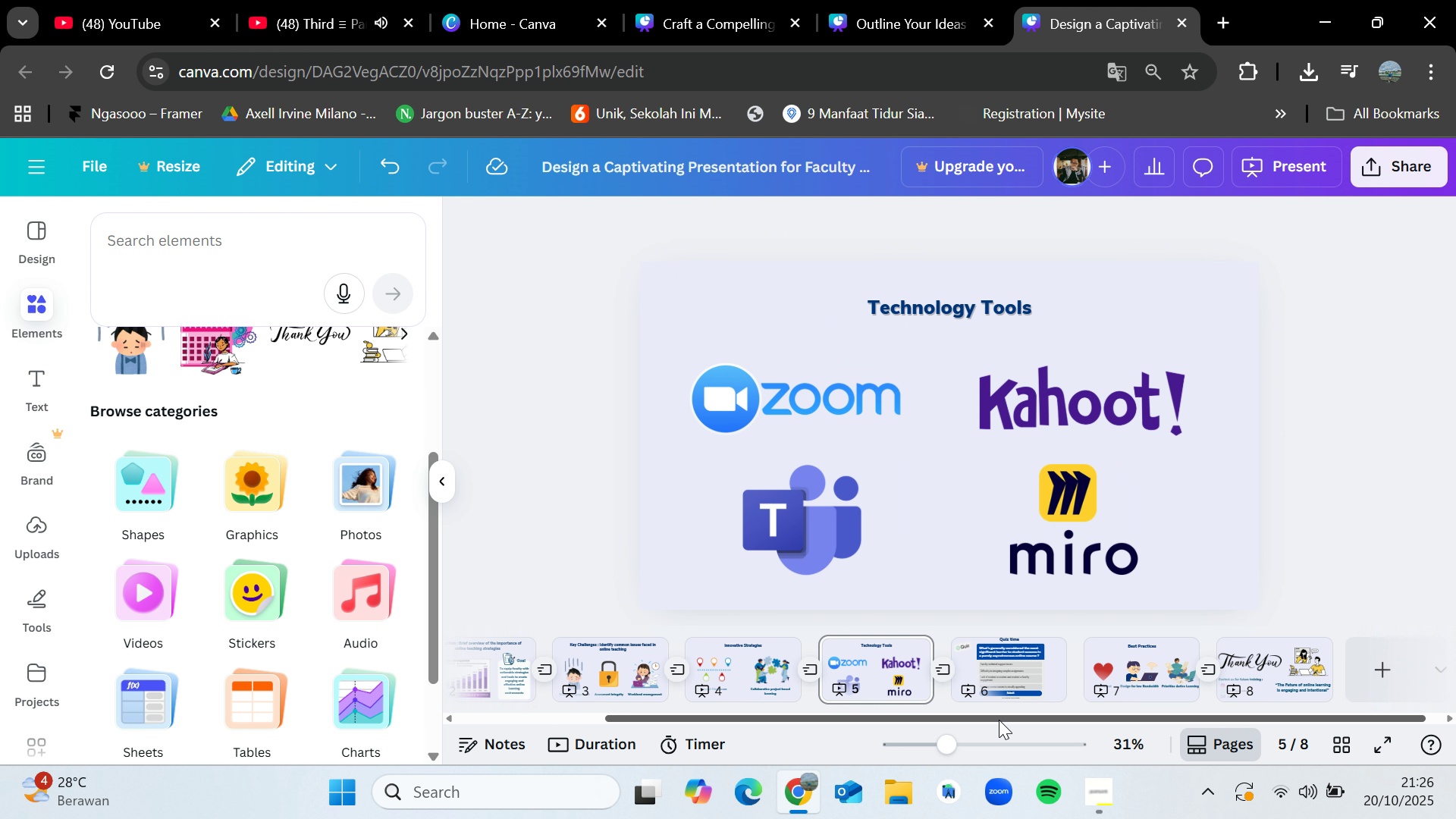 
left_click_drag(start_coordinate=[999, 711], to_coordinate=[958, 715])
 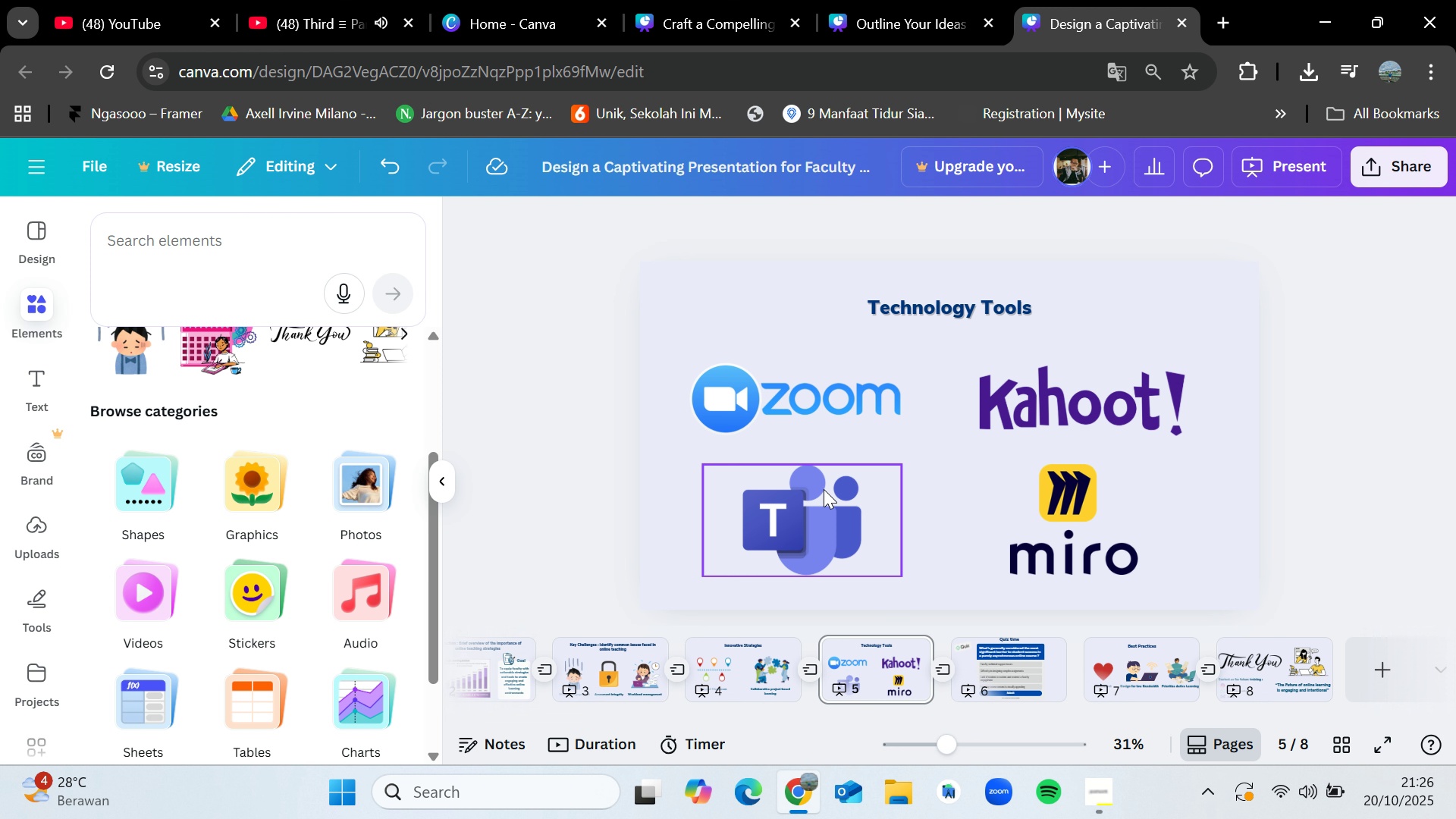 
left_click_drag(start_coordinate=[824, 491], to_coordinate=[808, 535])
 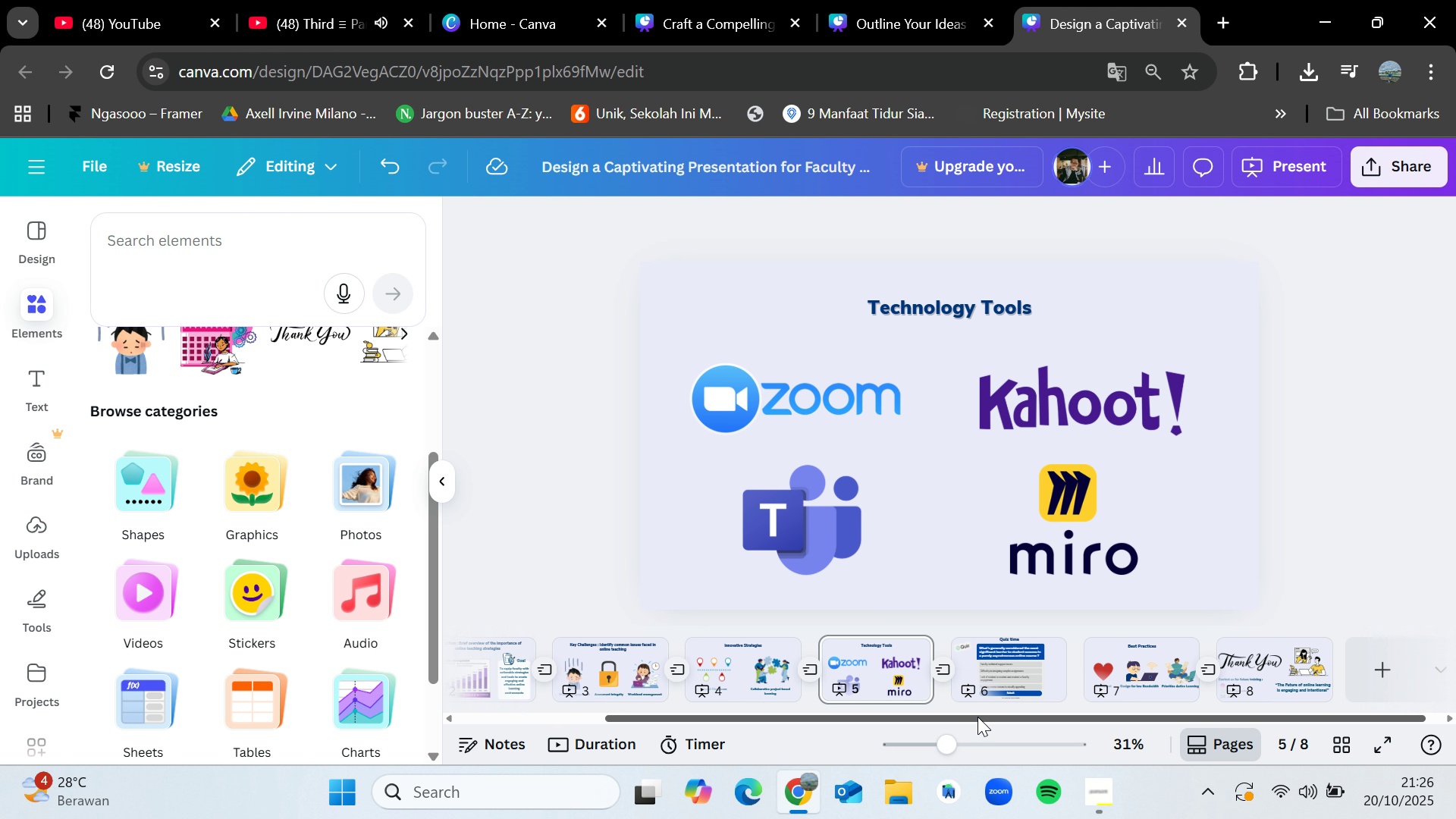 
left_click_drag(start_coordinate=[977, 717], to_coordinate=[667, 720])
 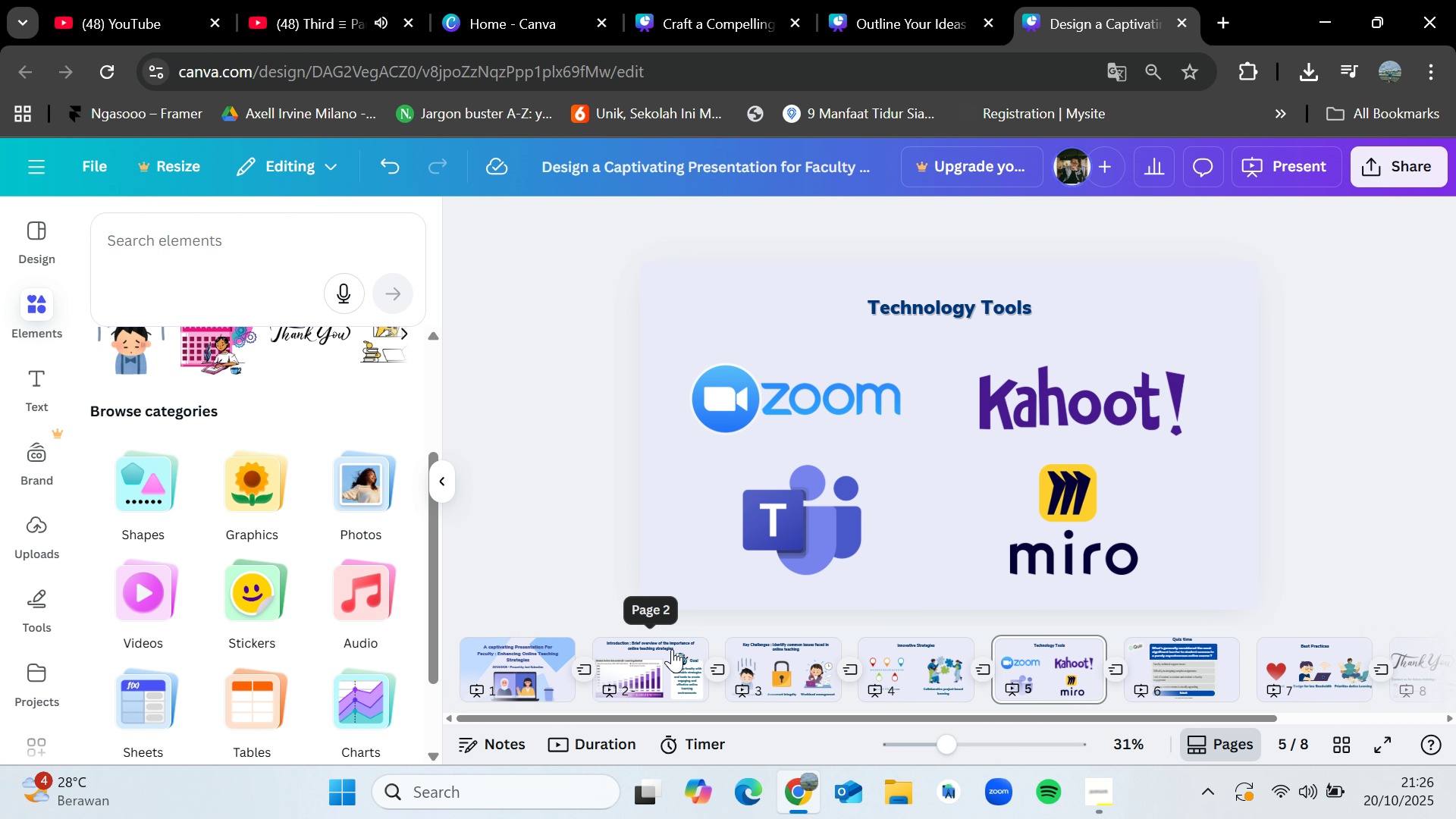 
left_click([672, 649])
 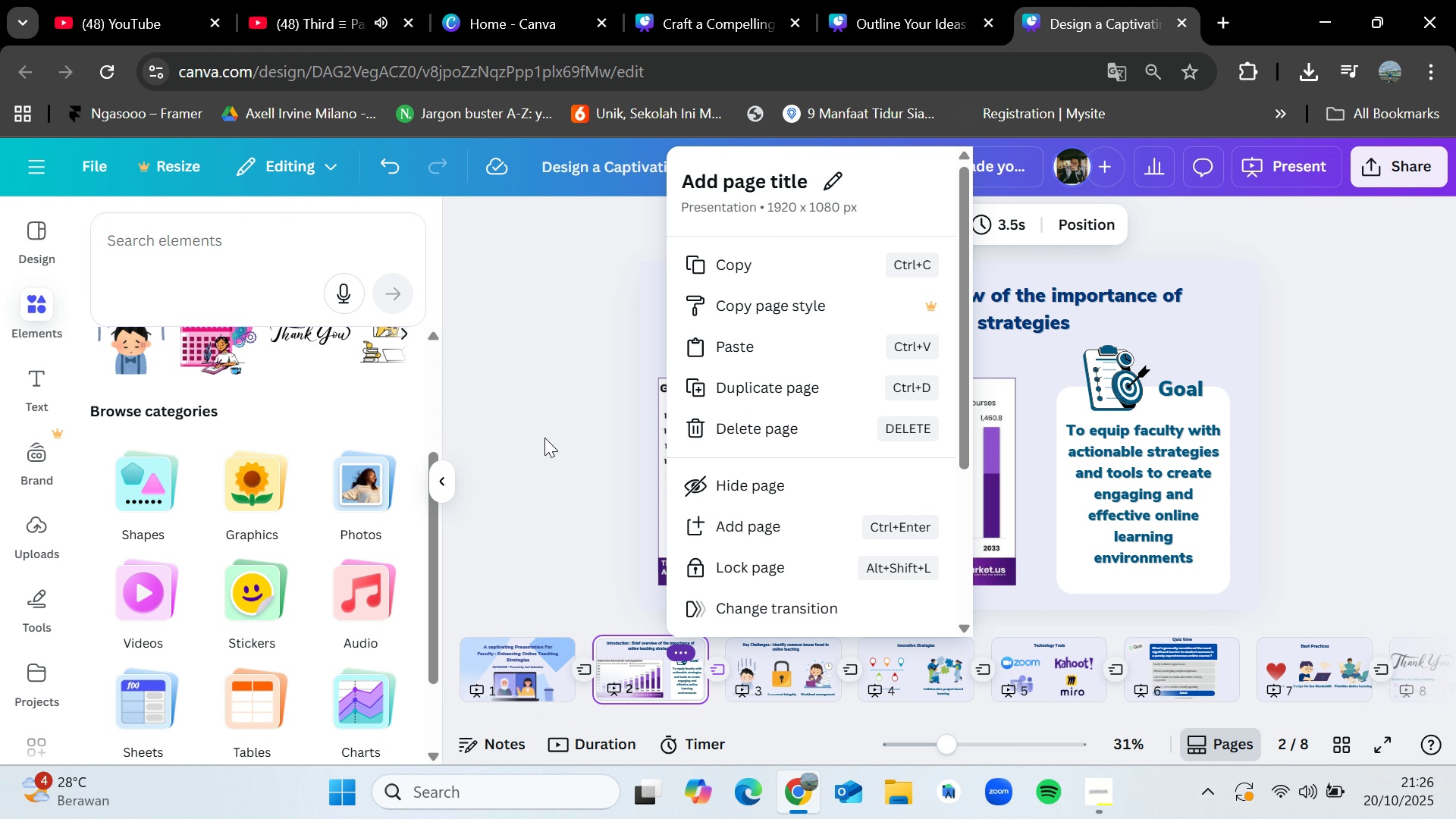 
double_click([776, 426])
 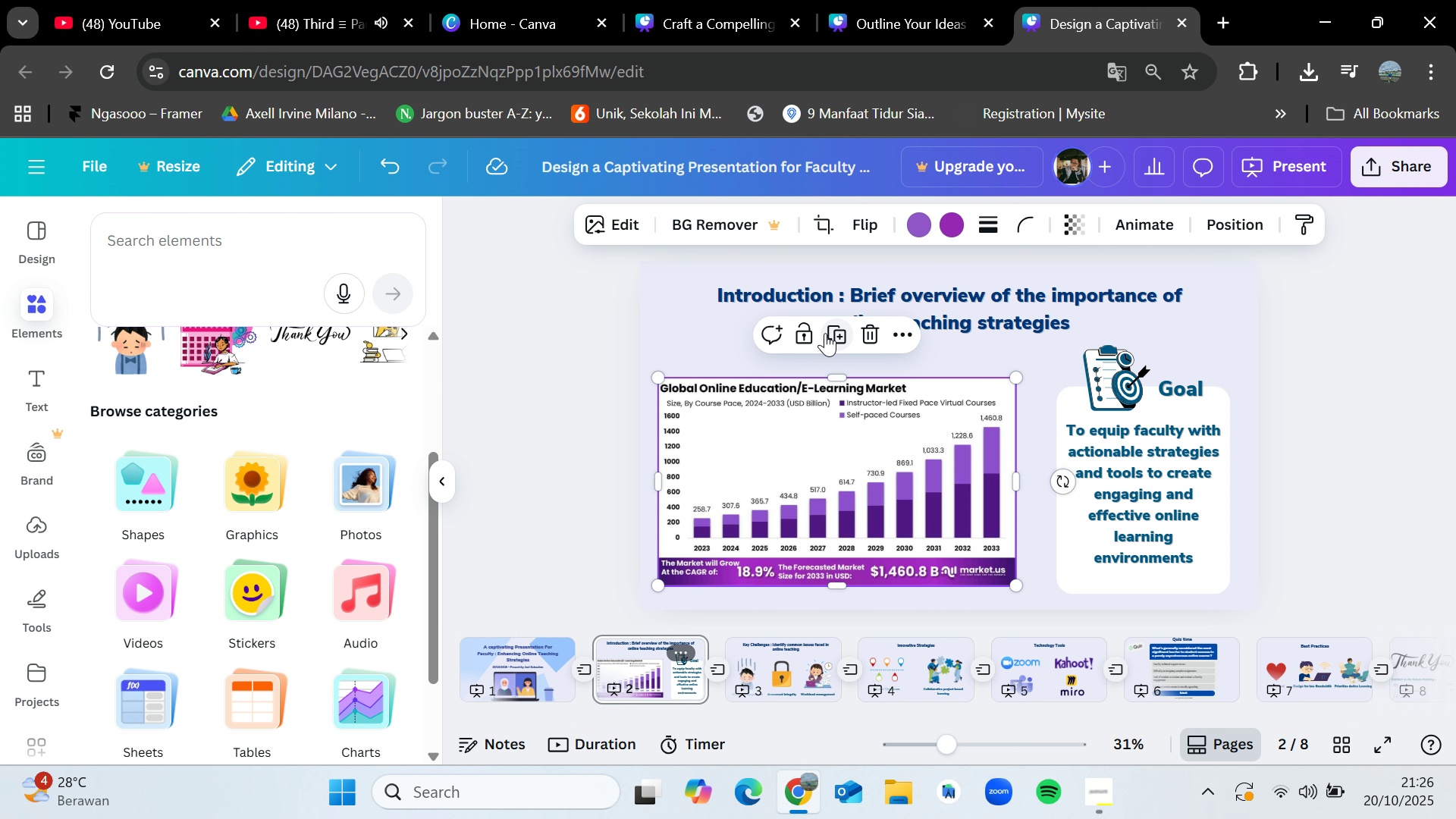 
left_click([811, 325])
 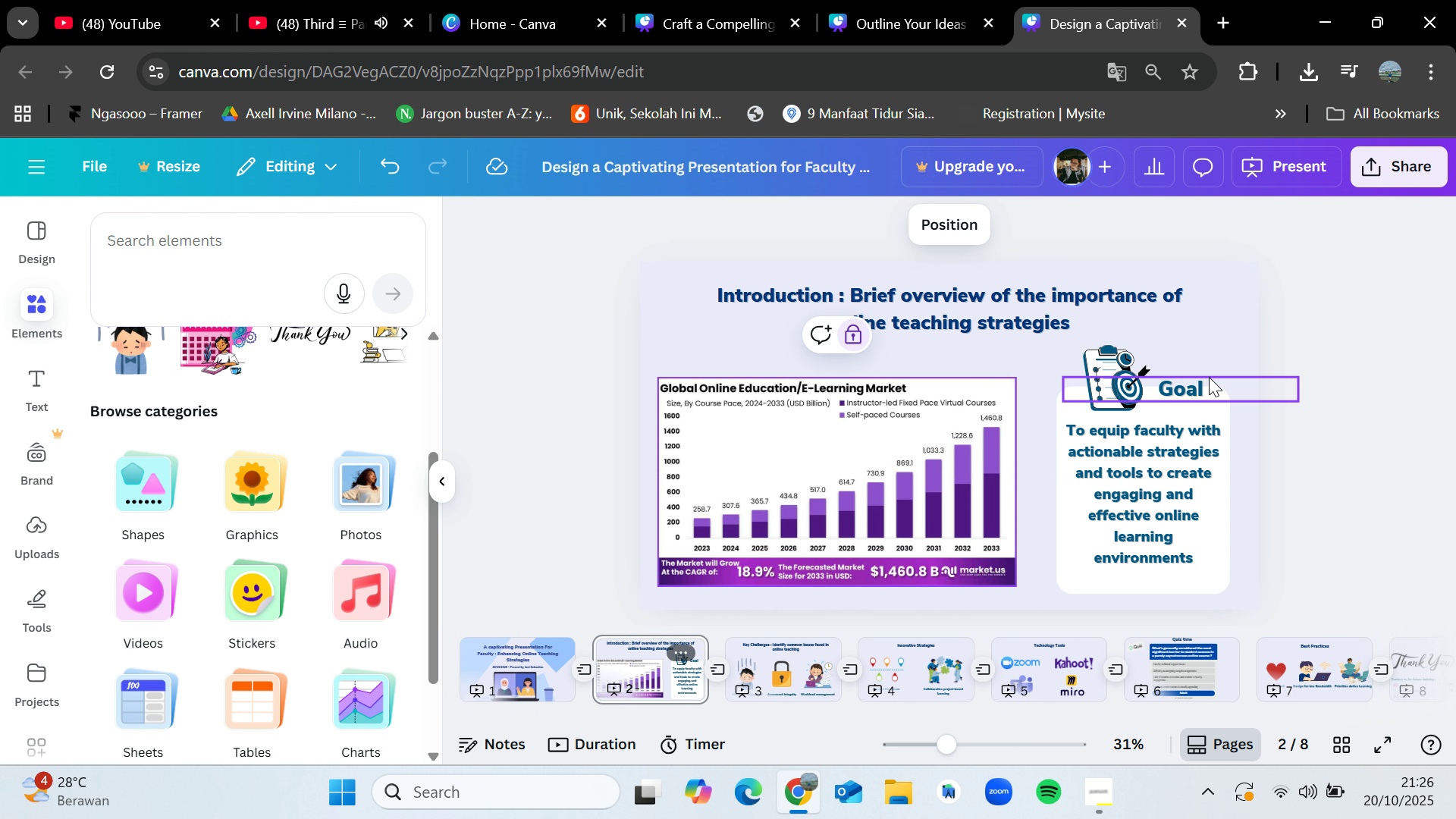 
left_click([1293, 362])
 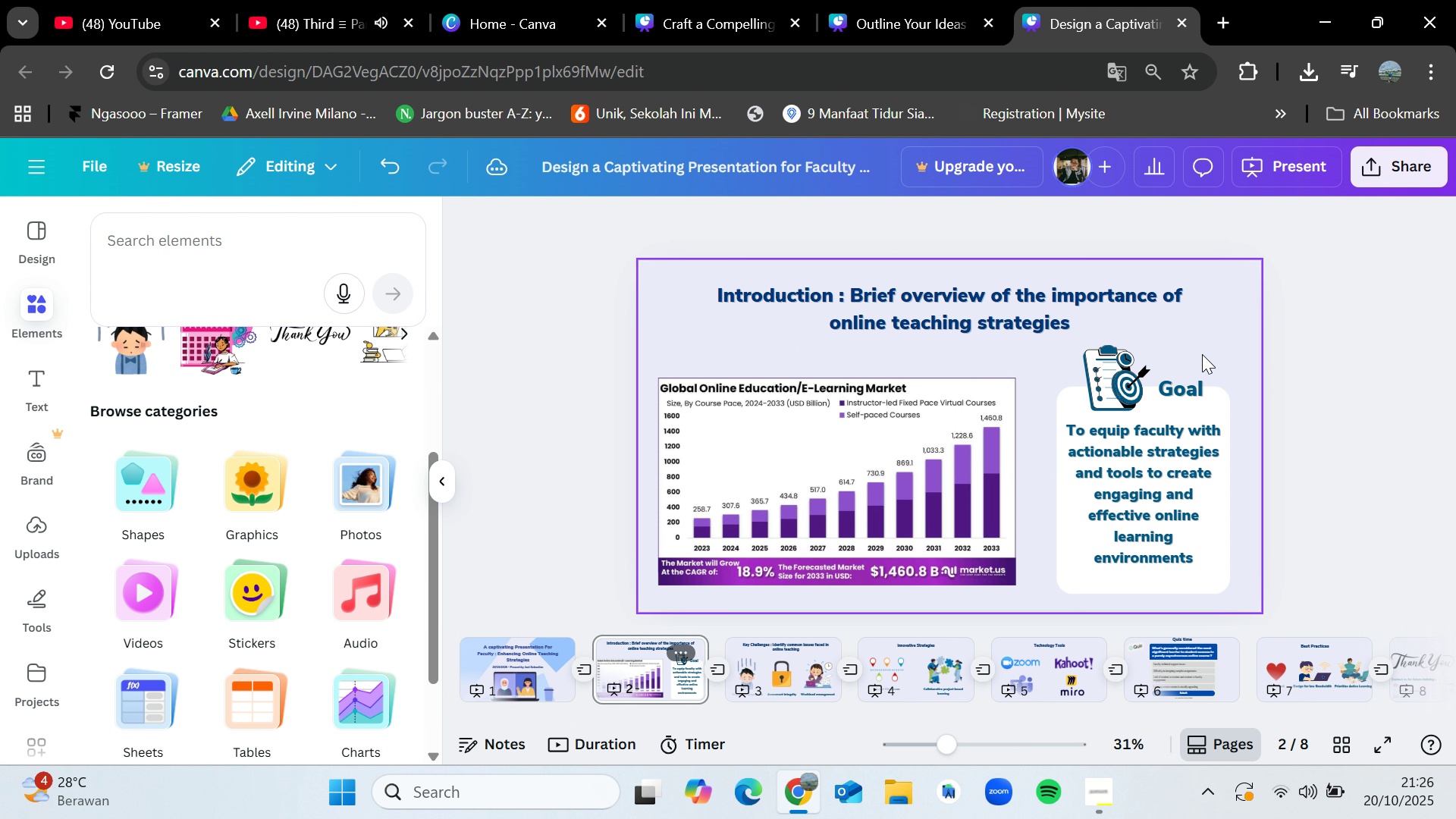 
left_click_drag(start_coordinate=[1201, 355], to_coordinate=[1152, 553])
 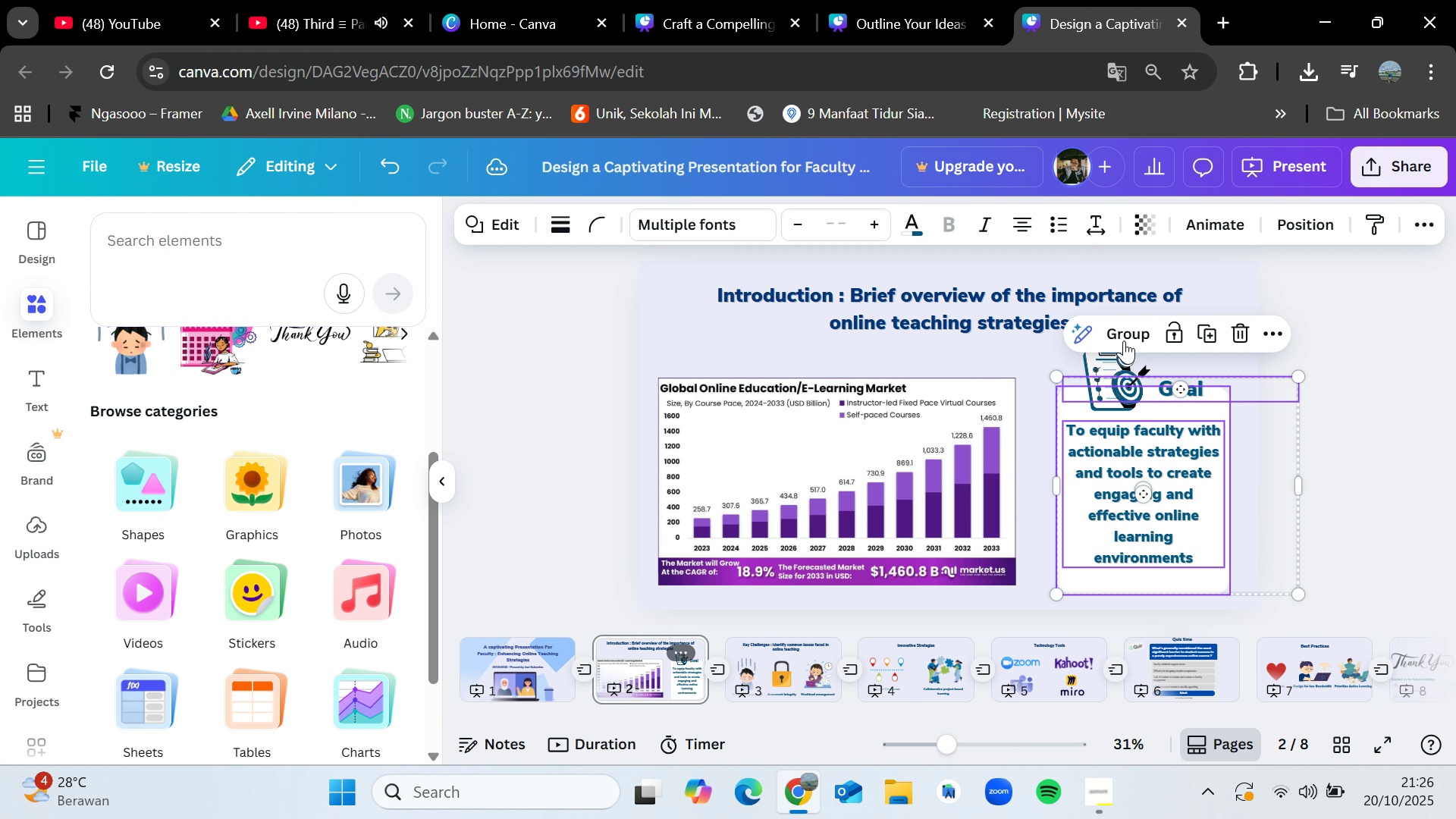 
left_click([1124, 334])
 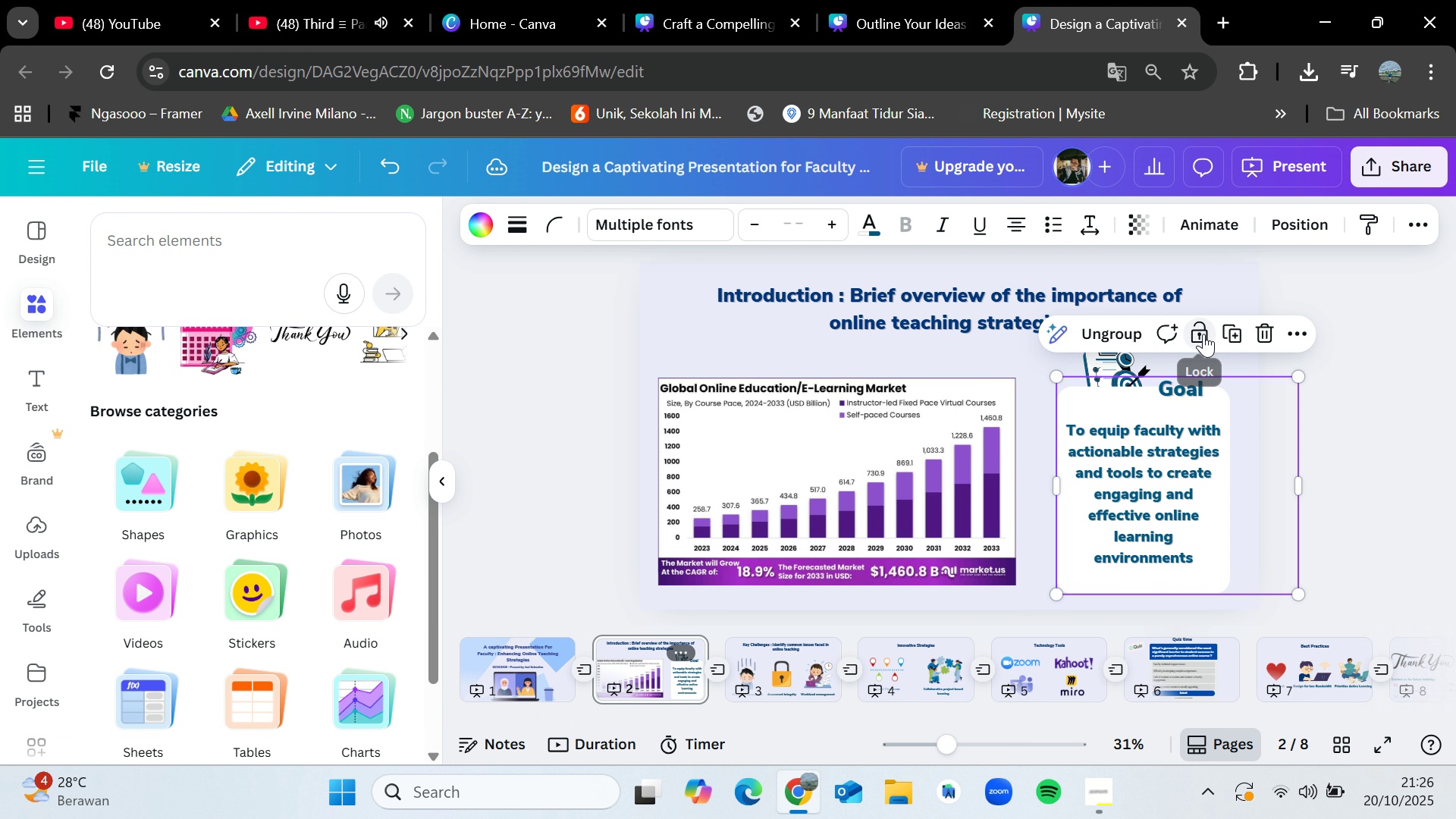 
double_click([1418, 355])